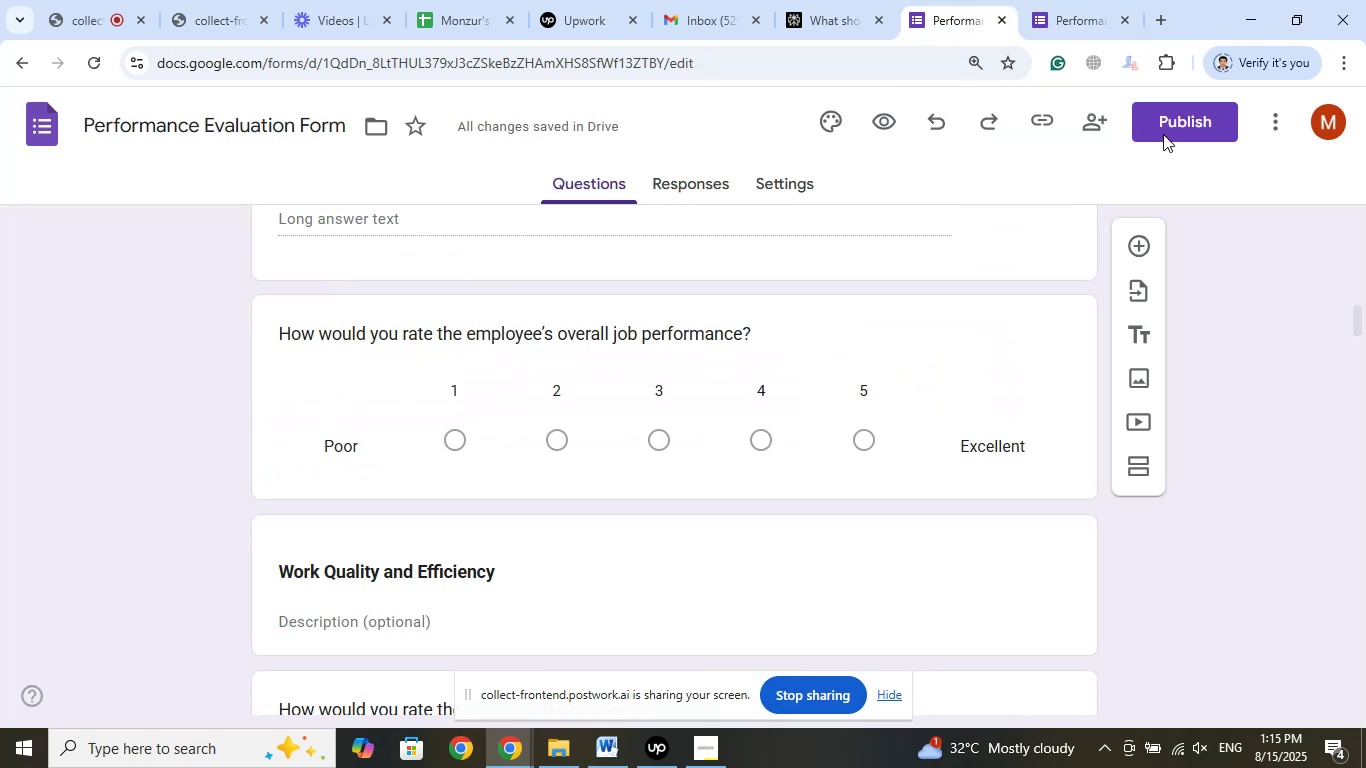 
left_click([1170, 127])
 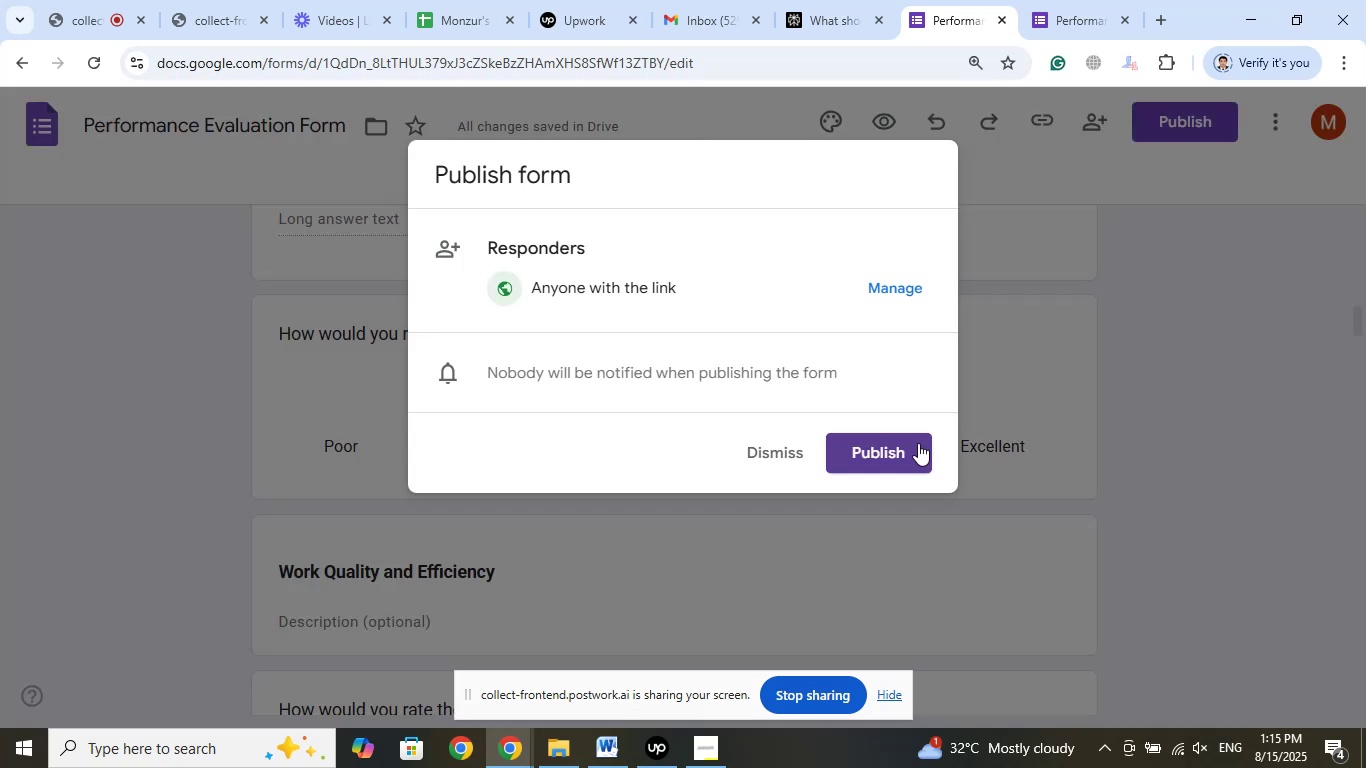 
left_click([901, 447])
 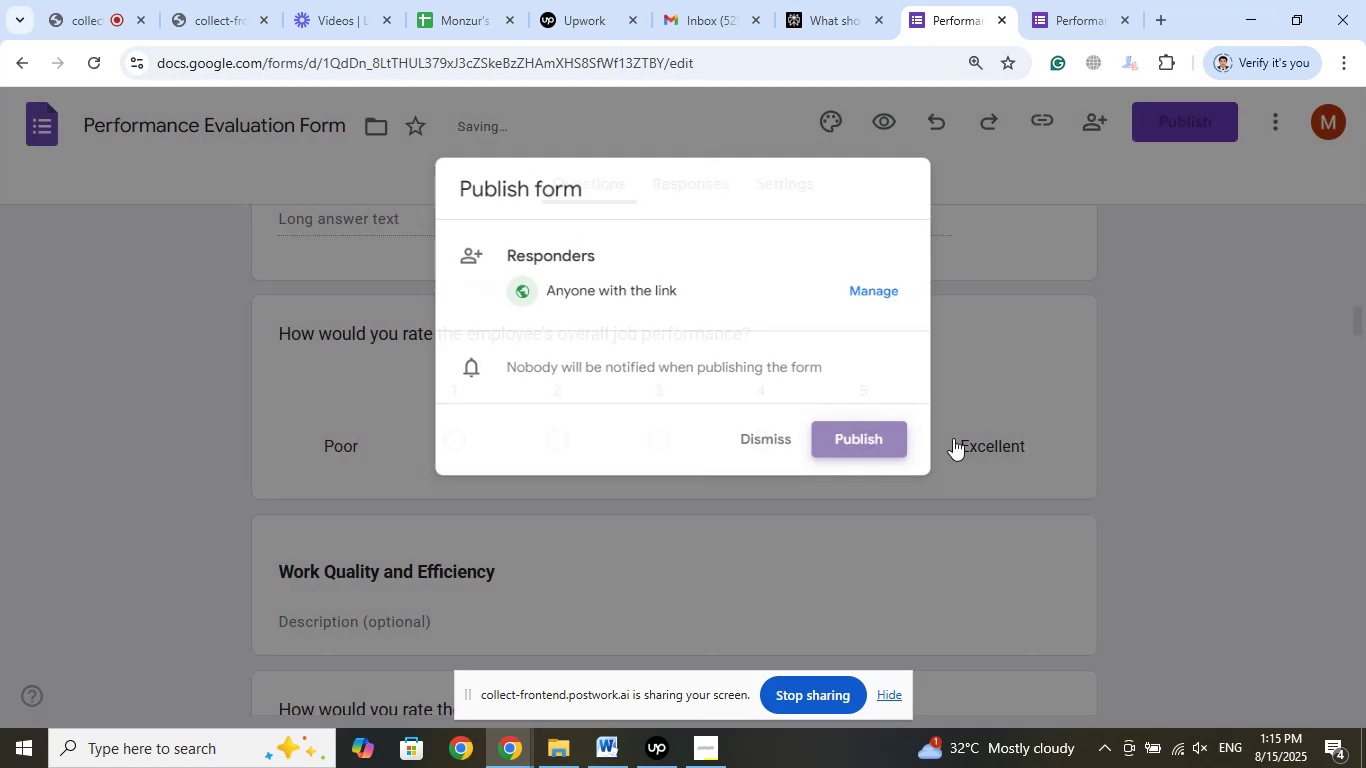 
mouse_move([1170, 379])
 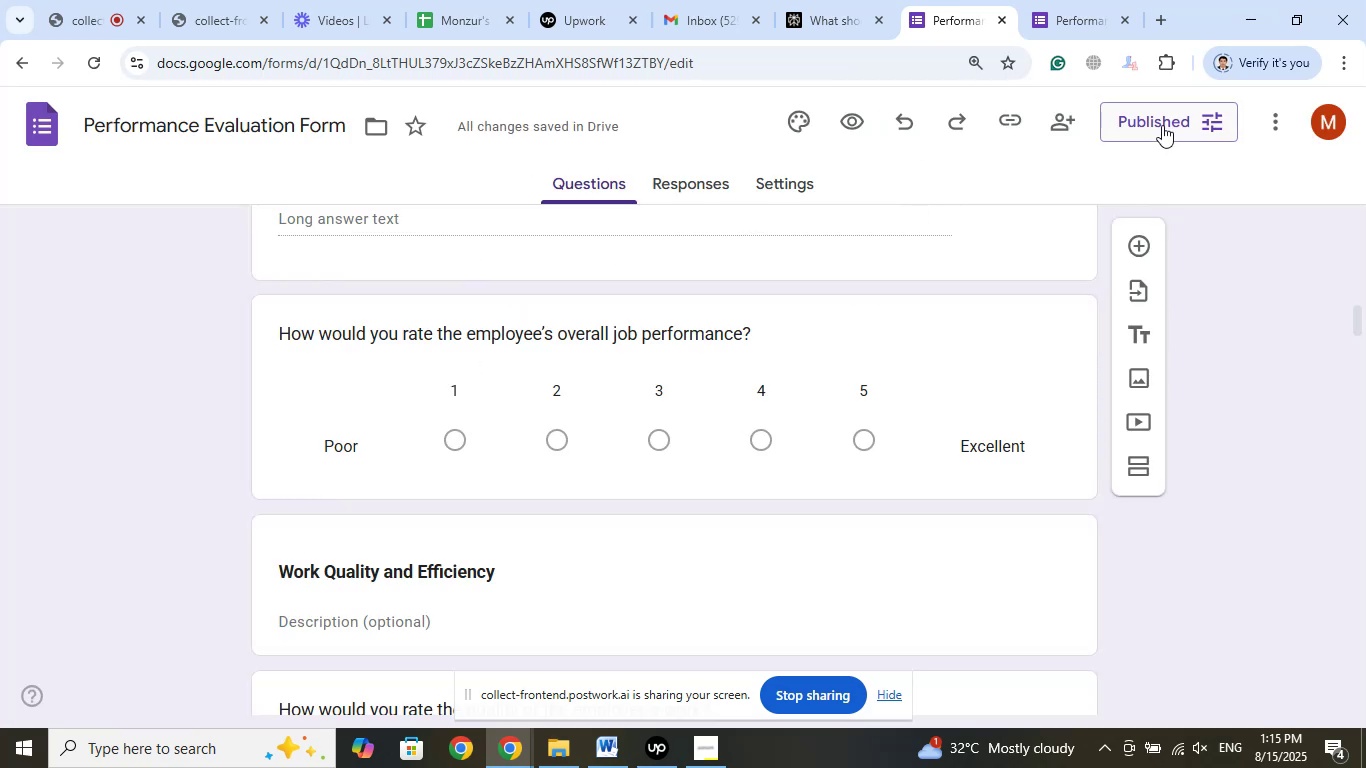 
left_click([1158, 123])
 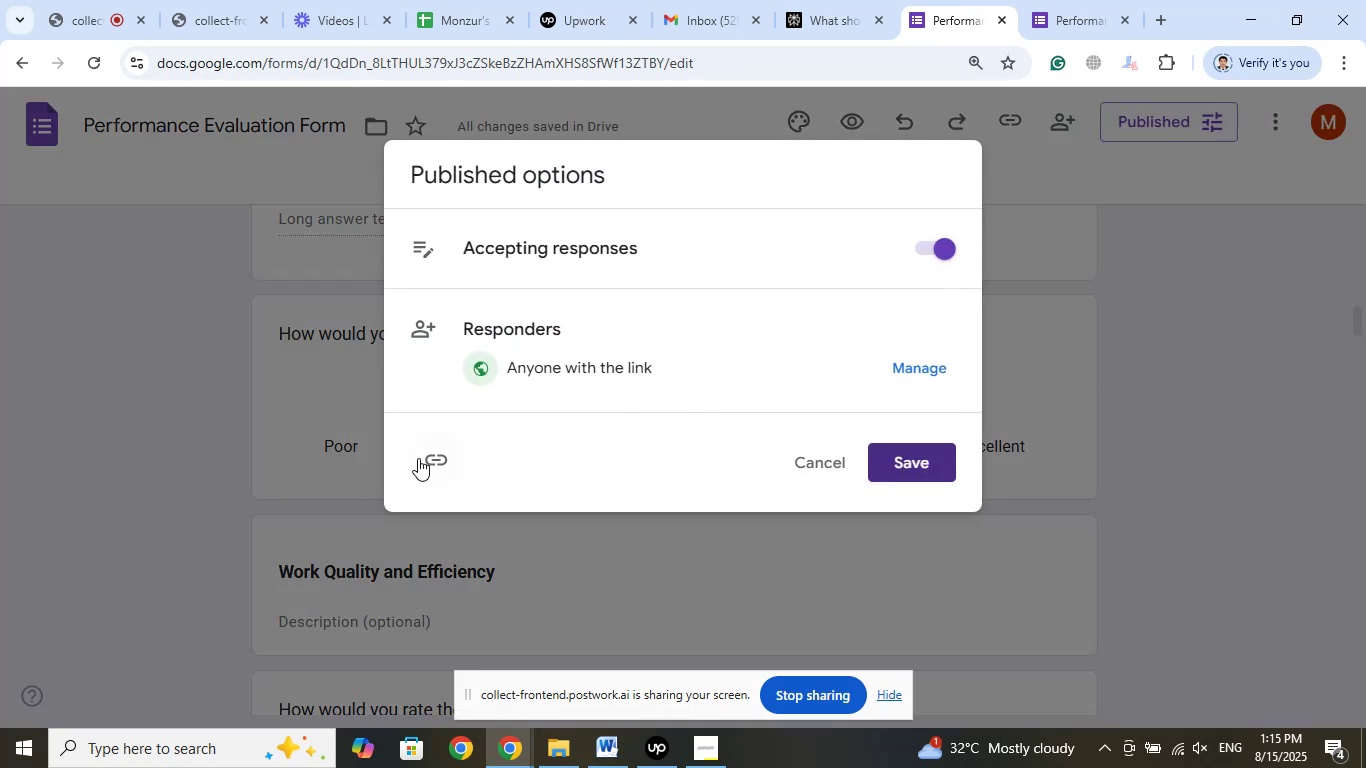 
left_click([429, 460])
 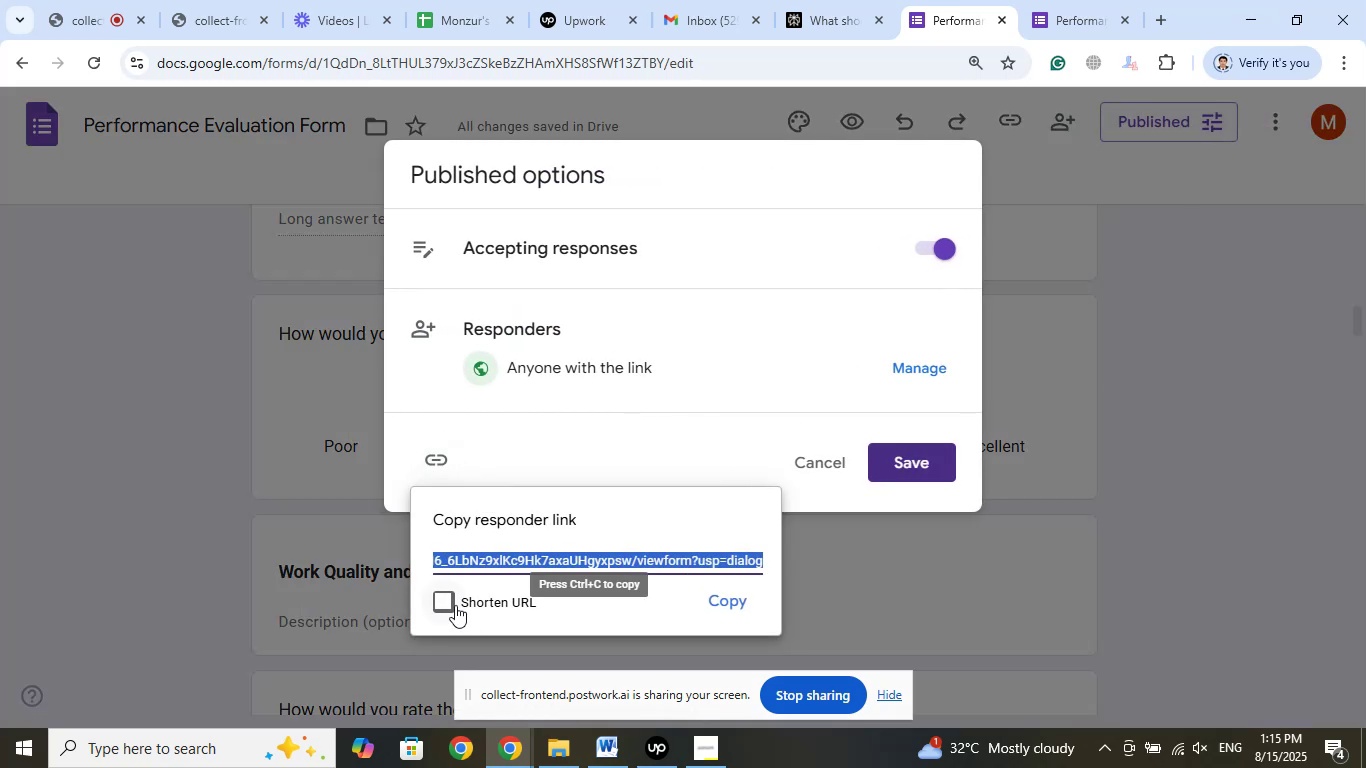 
left_click([443, 602])
 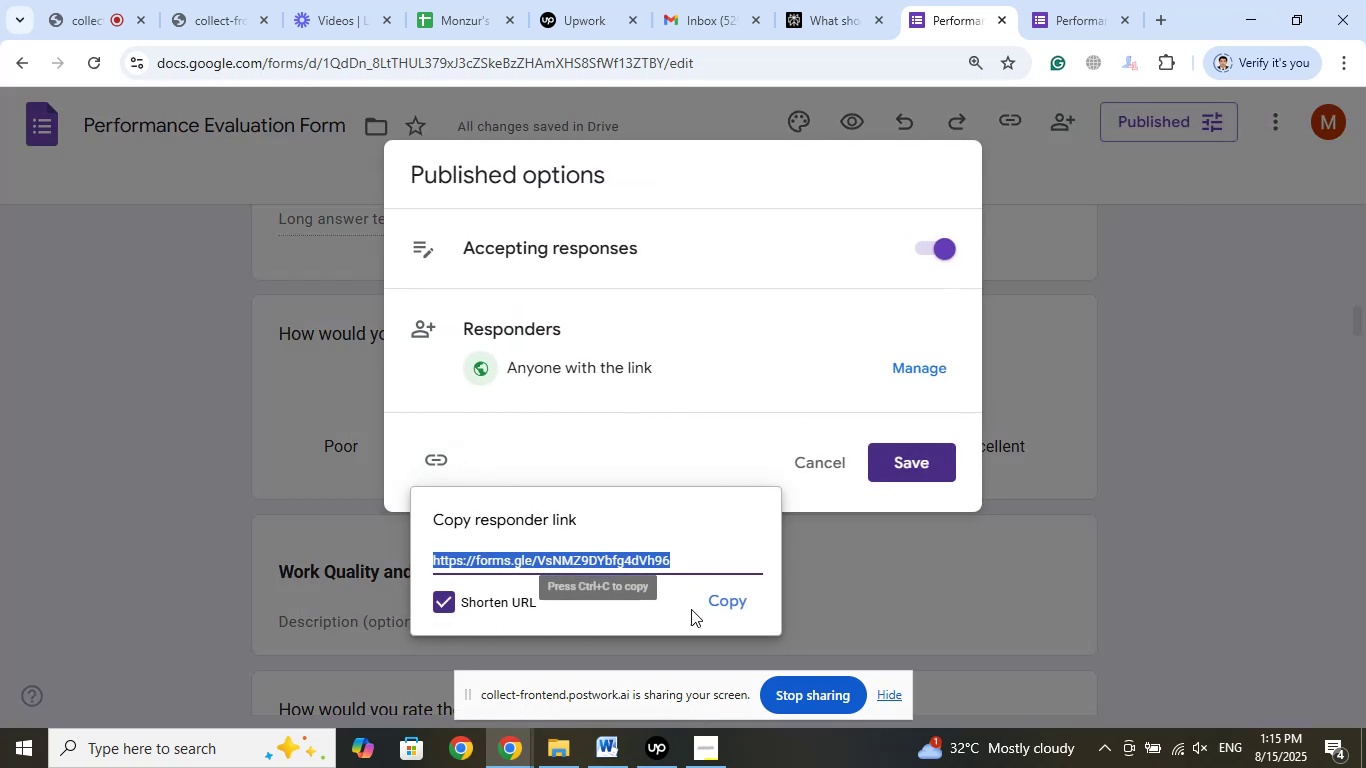 
left_click([728, 605])
 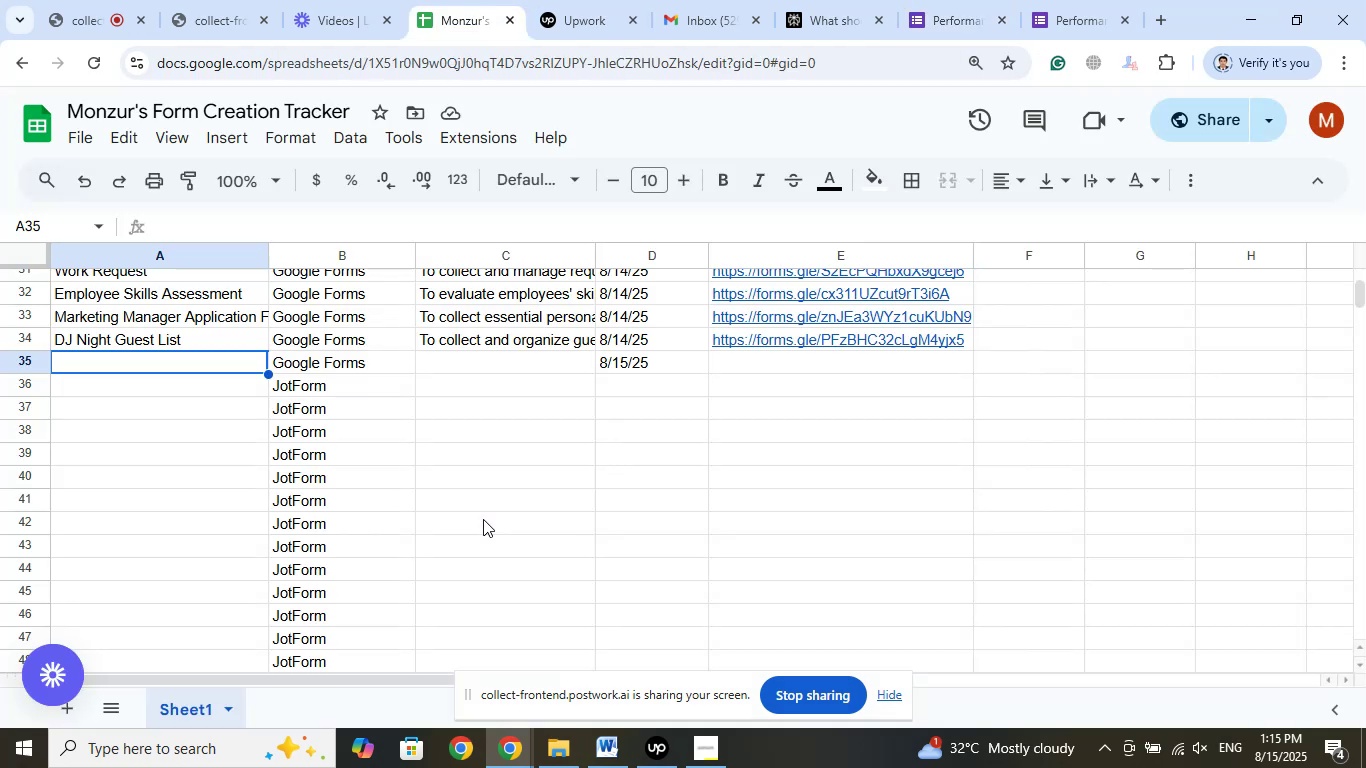 
left_click([215, 228])
 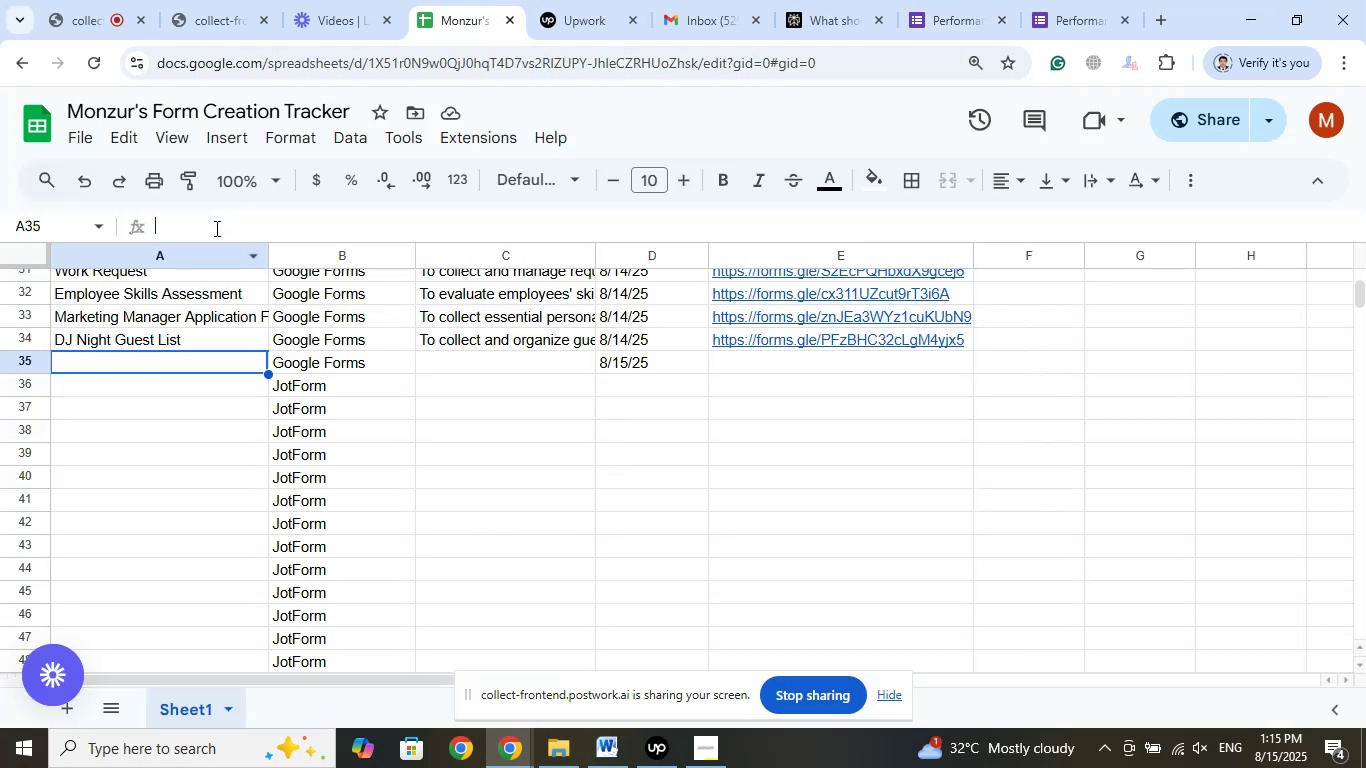 
right_click([215, 228])
 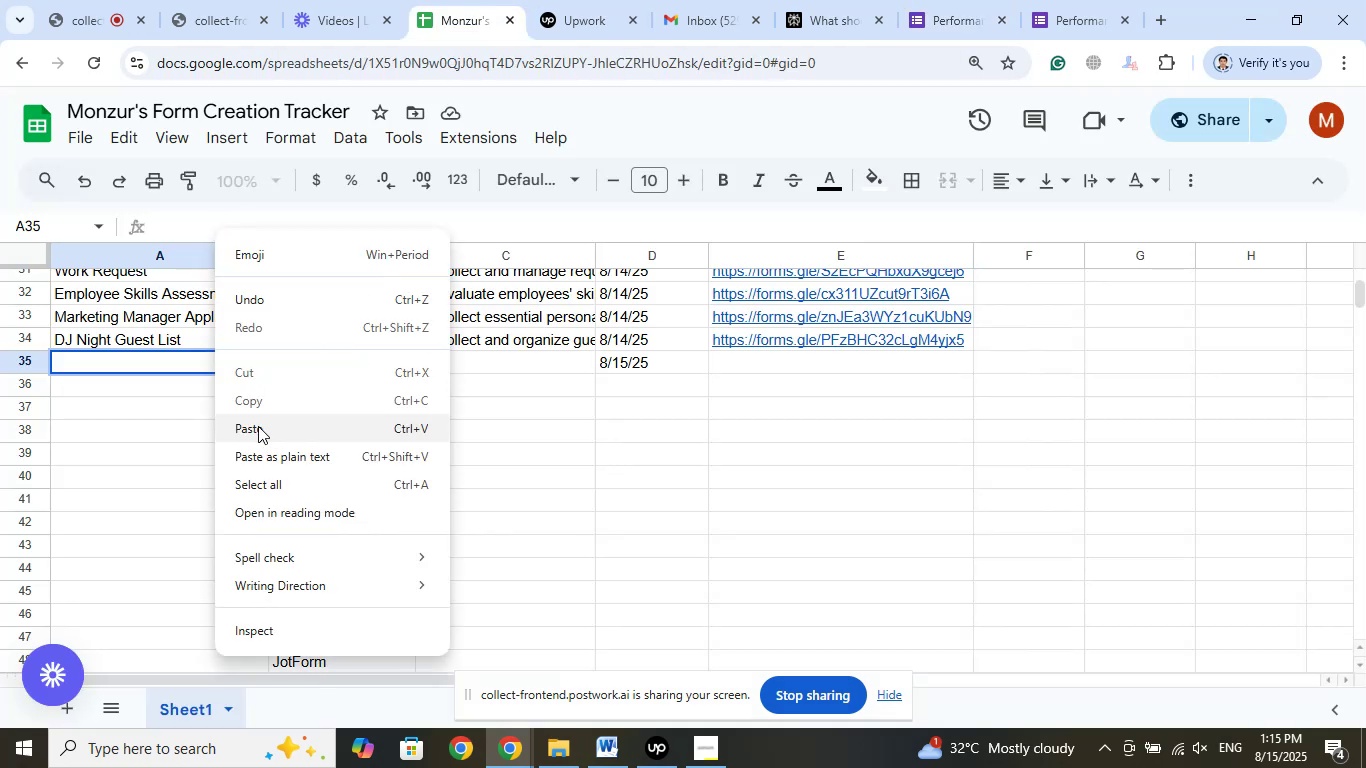 
left_click([258, 426])
 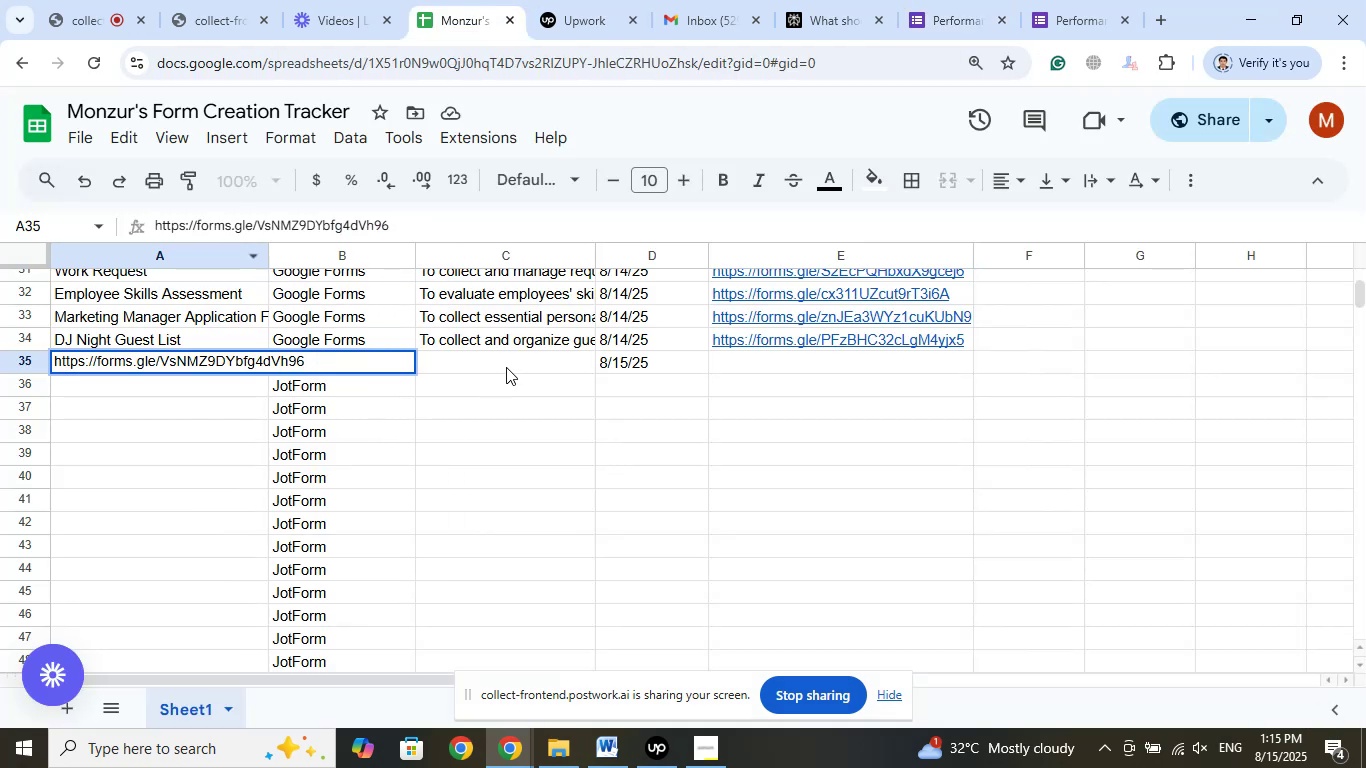 
left_click([506, 367])
 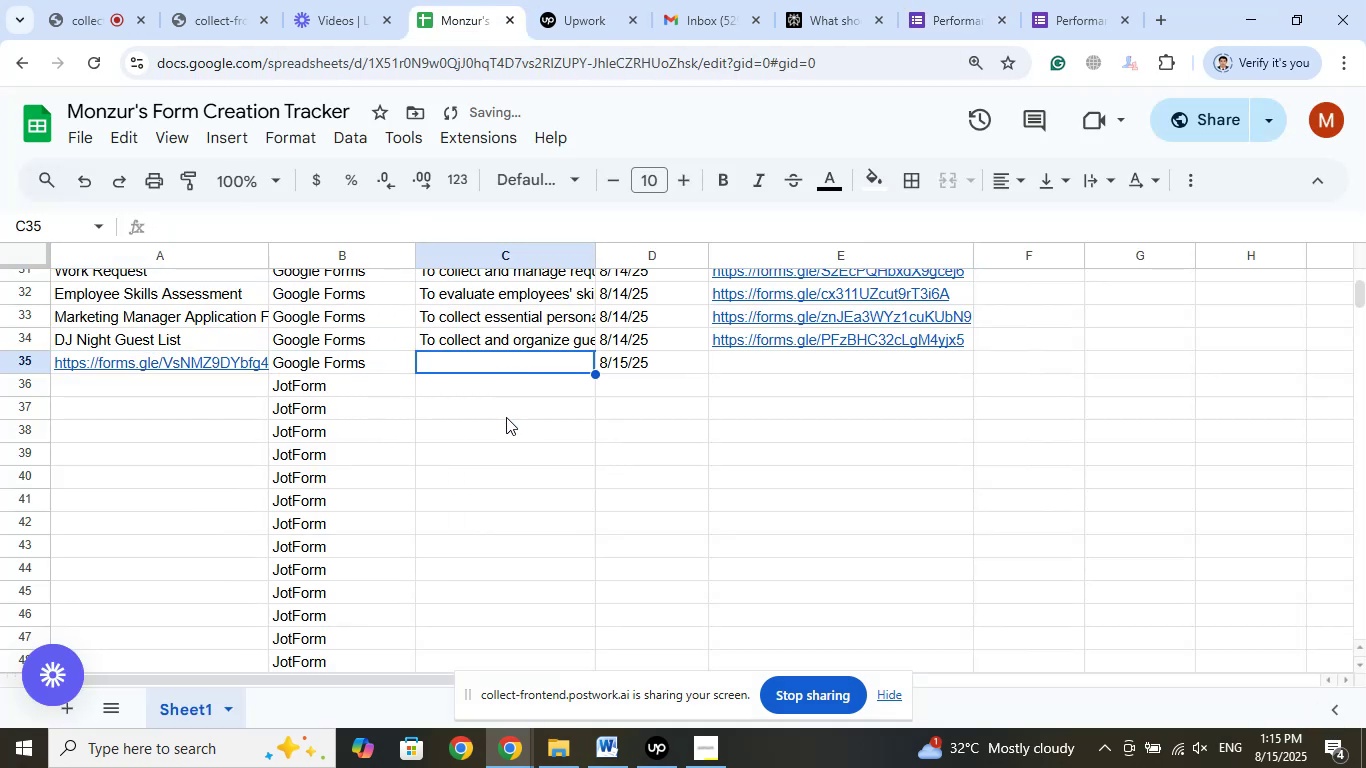 
key(Control+Z)
 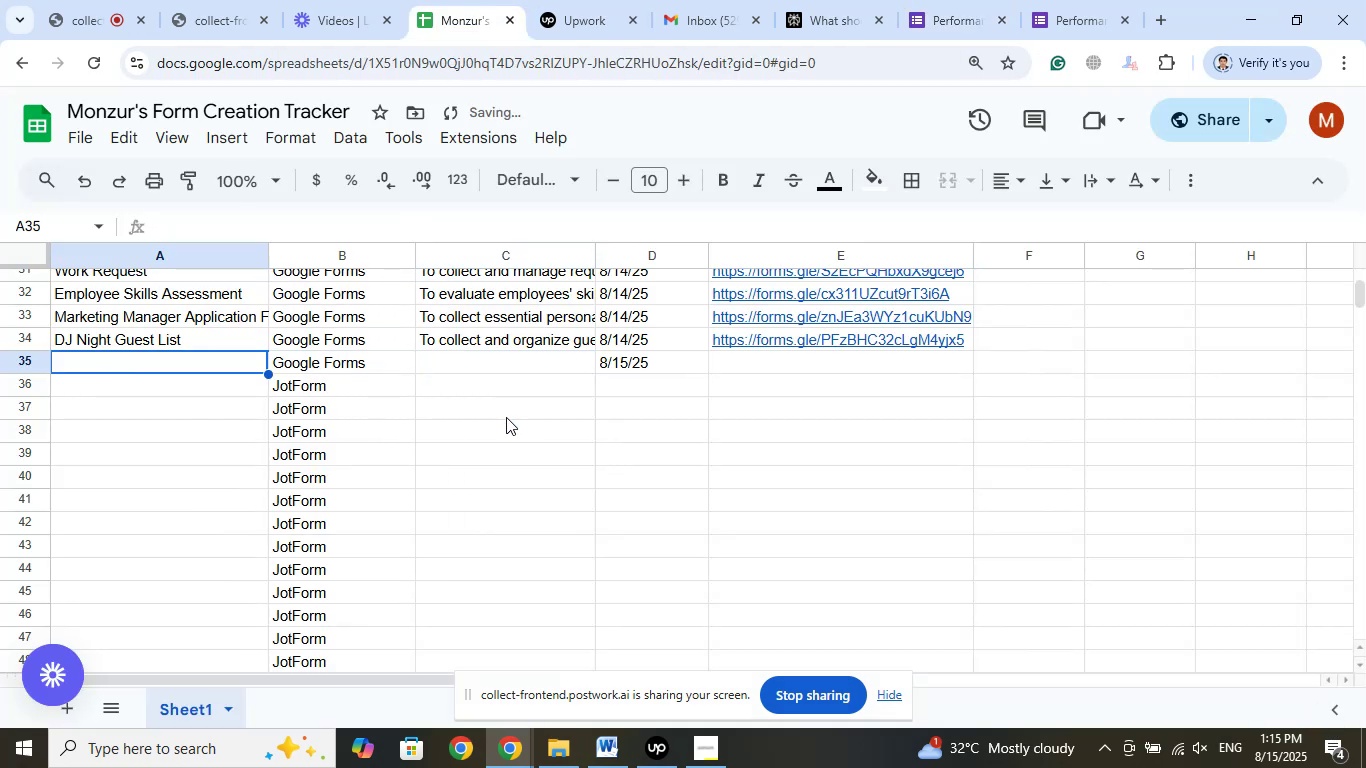 
key(Control+Z)
 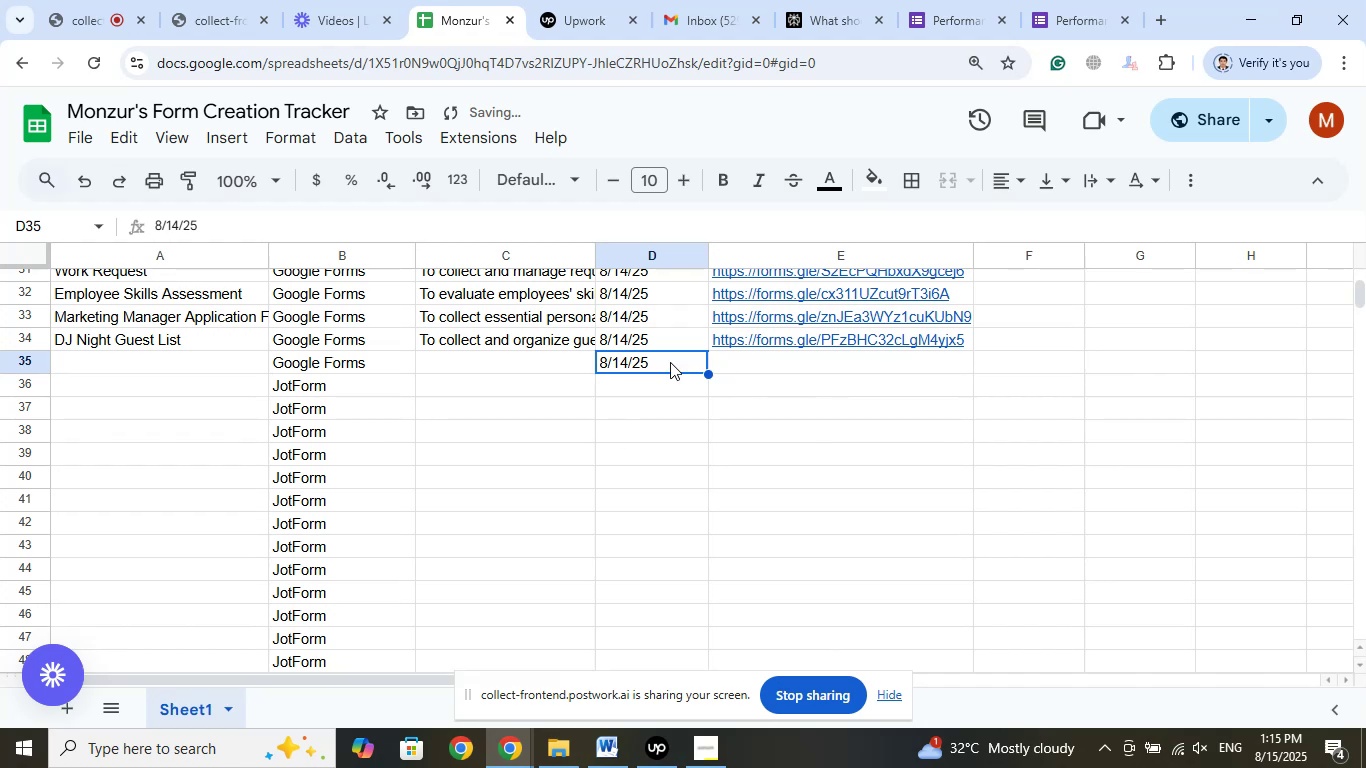 
left_click([120, 181])
 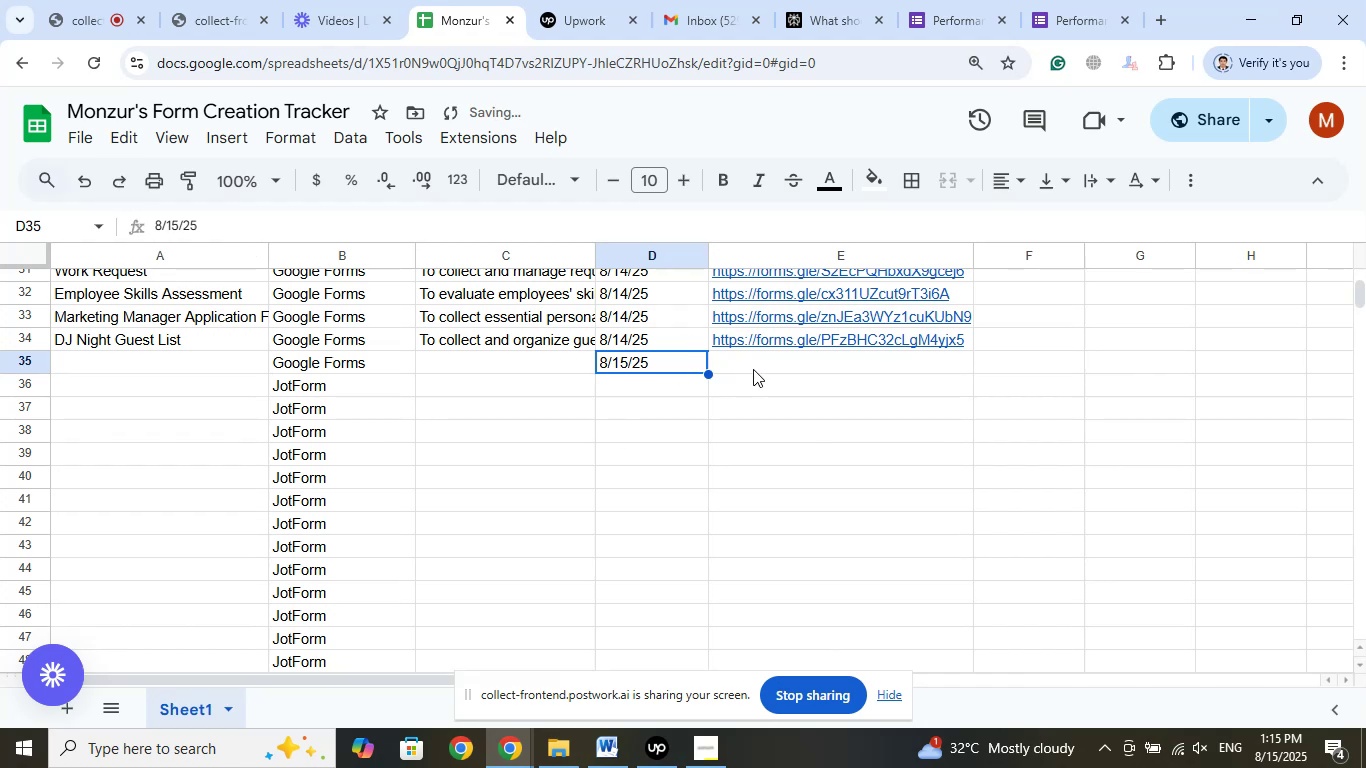 
left_click([755, 371])
 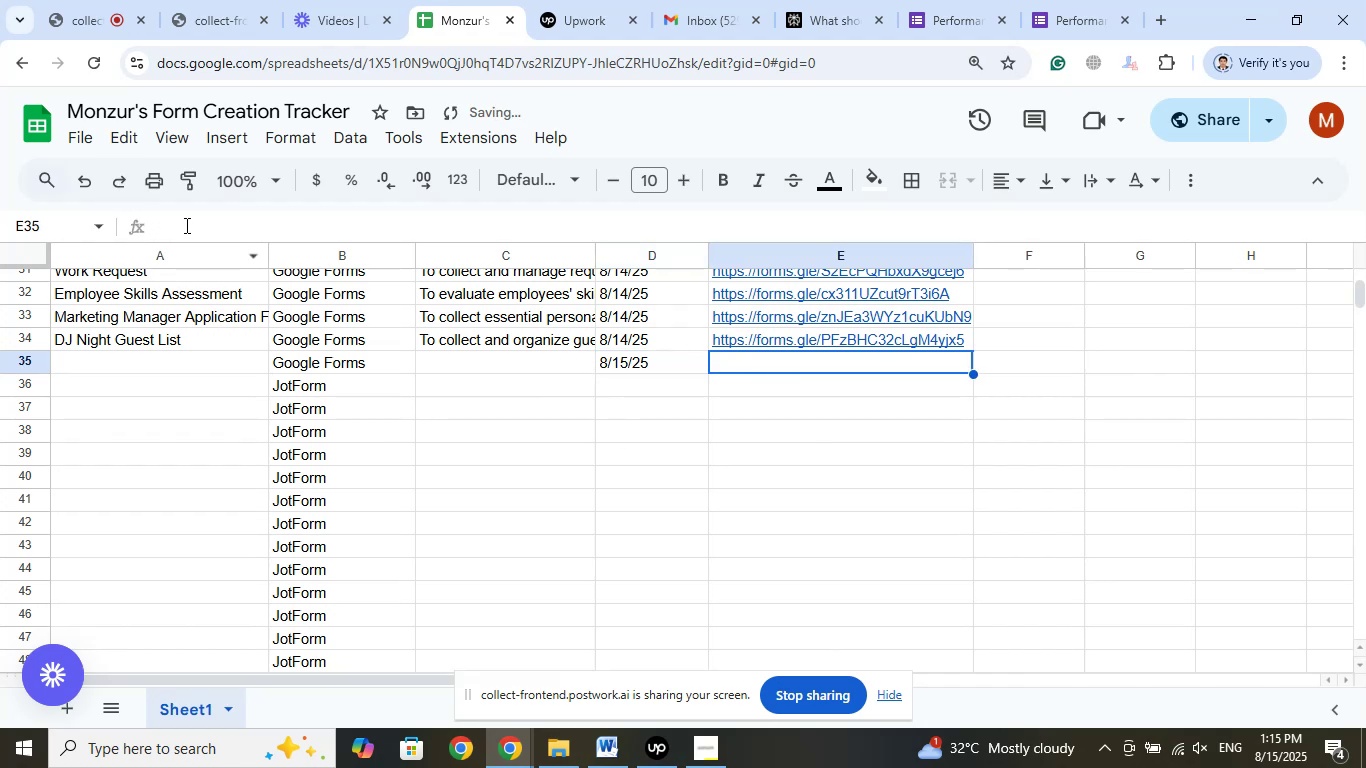 
left_click([184, 226])
 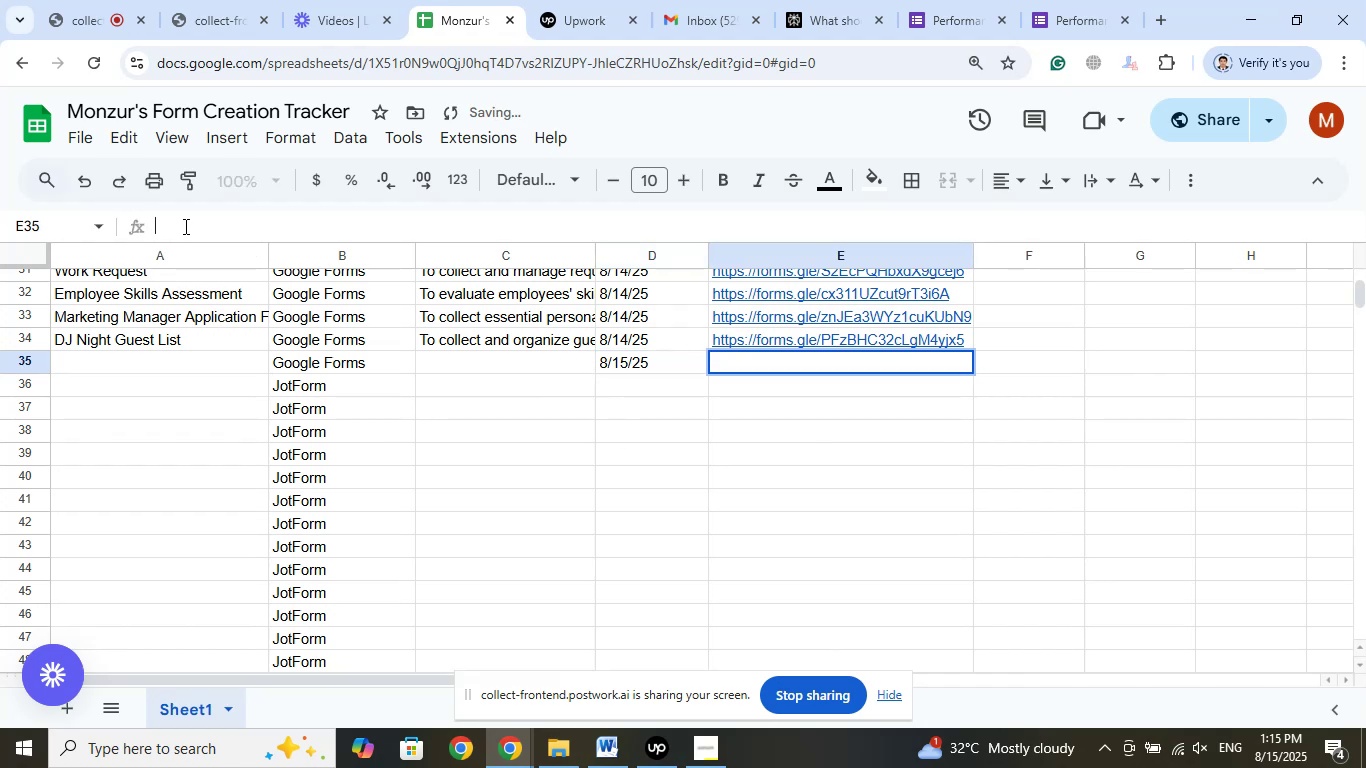 
right_click([184, 226])
 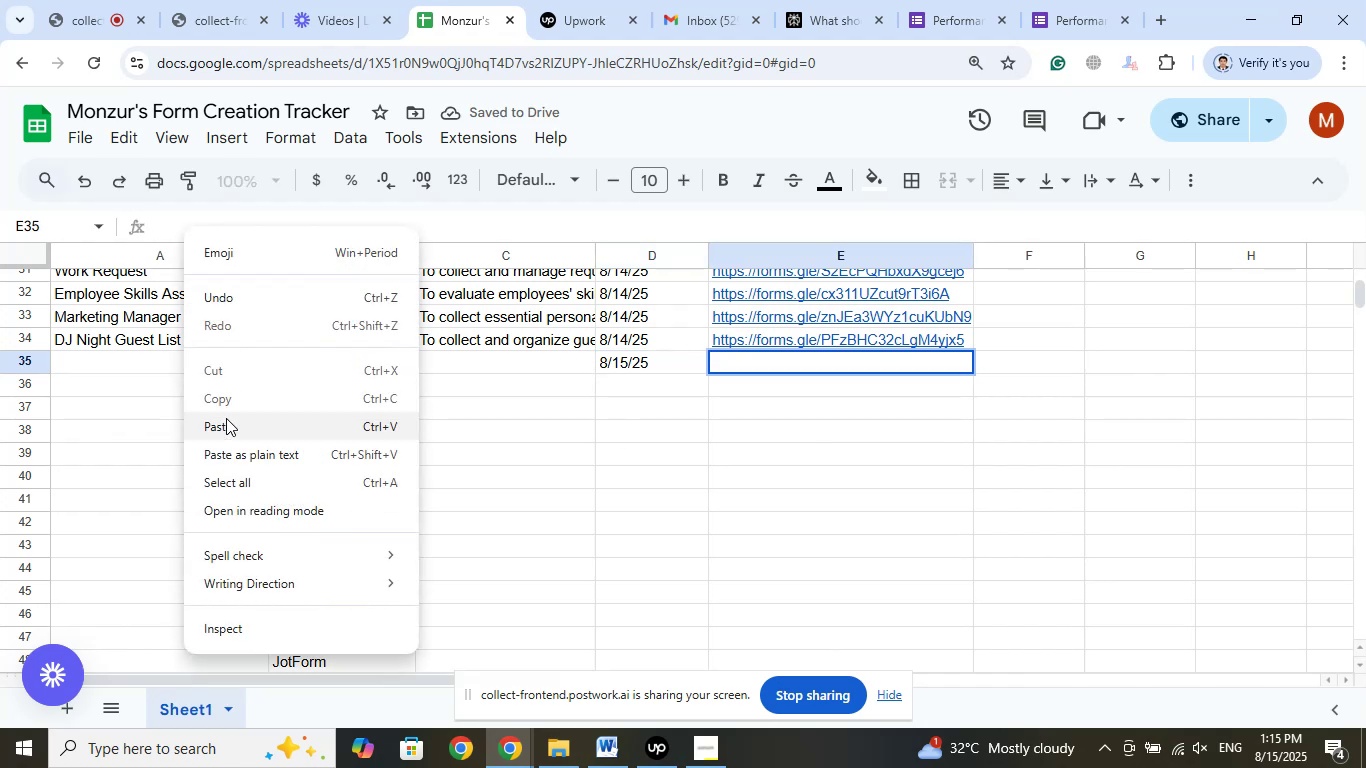 
left_click([228, 429])
 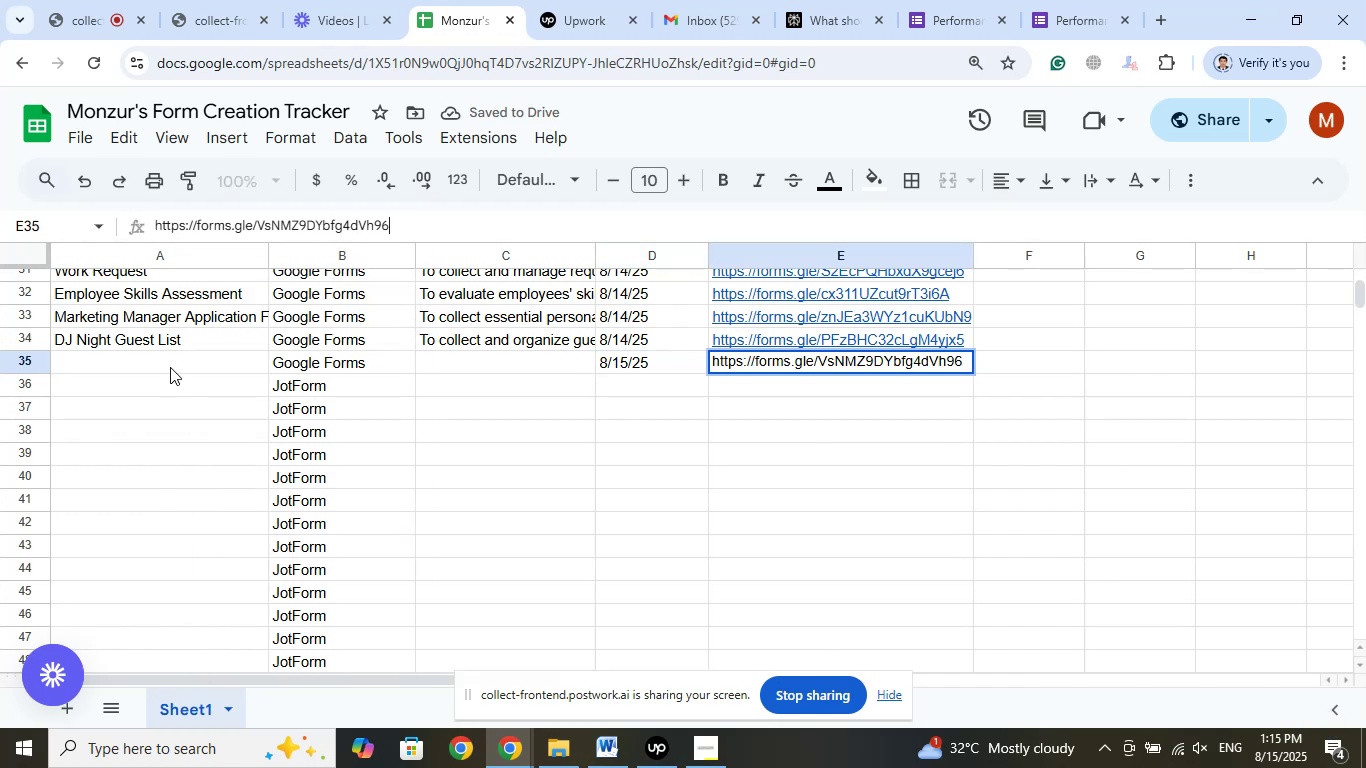 
left_click([170, 366])
 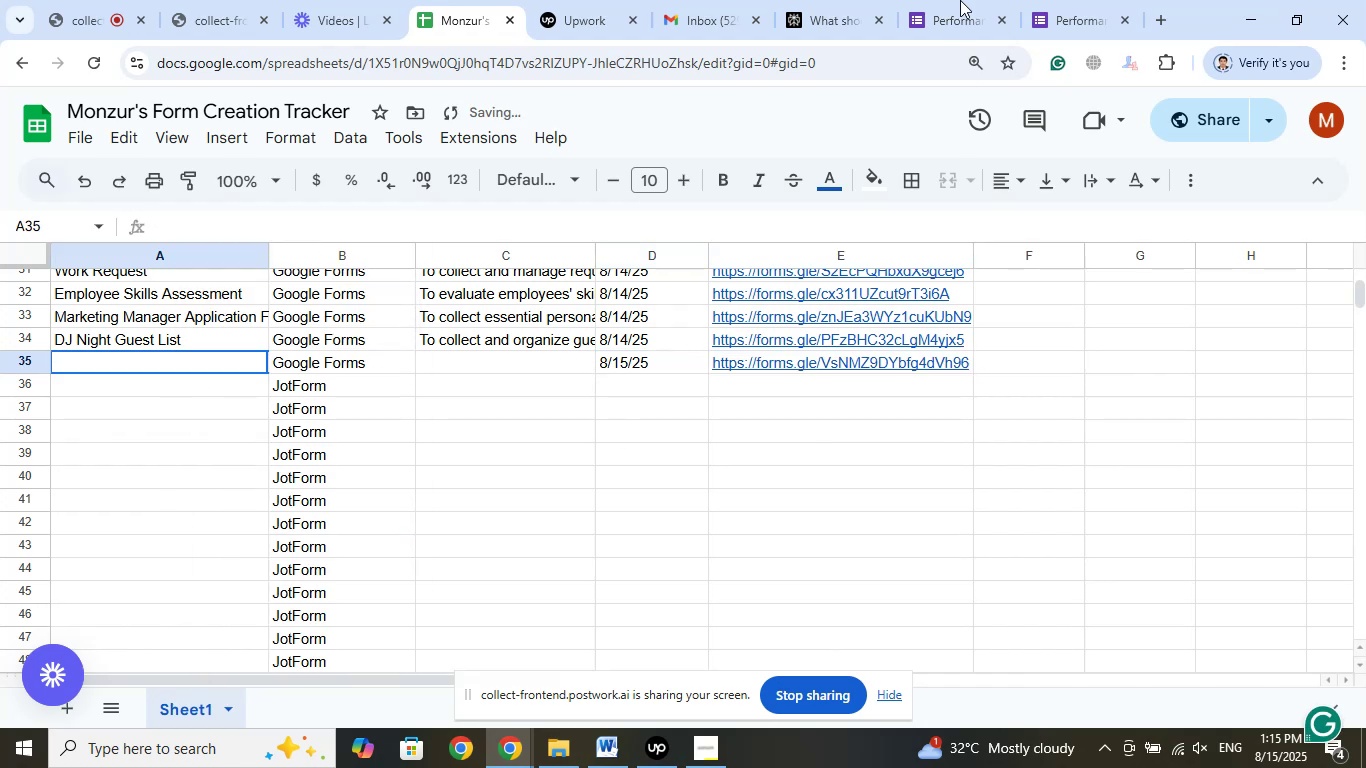 
left_click([959, 0])
 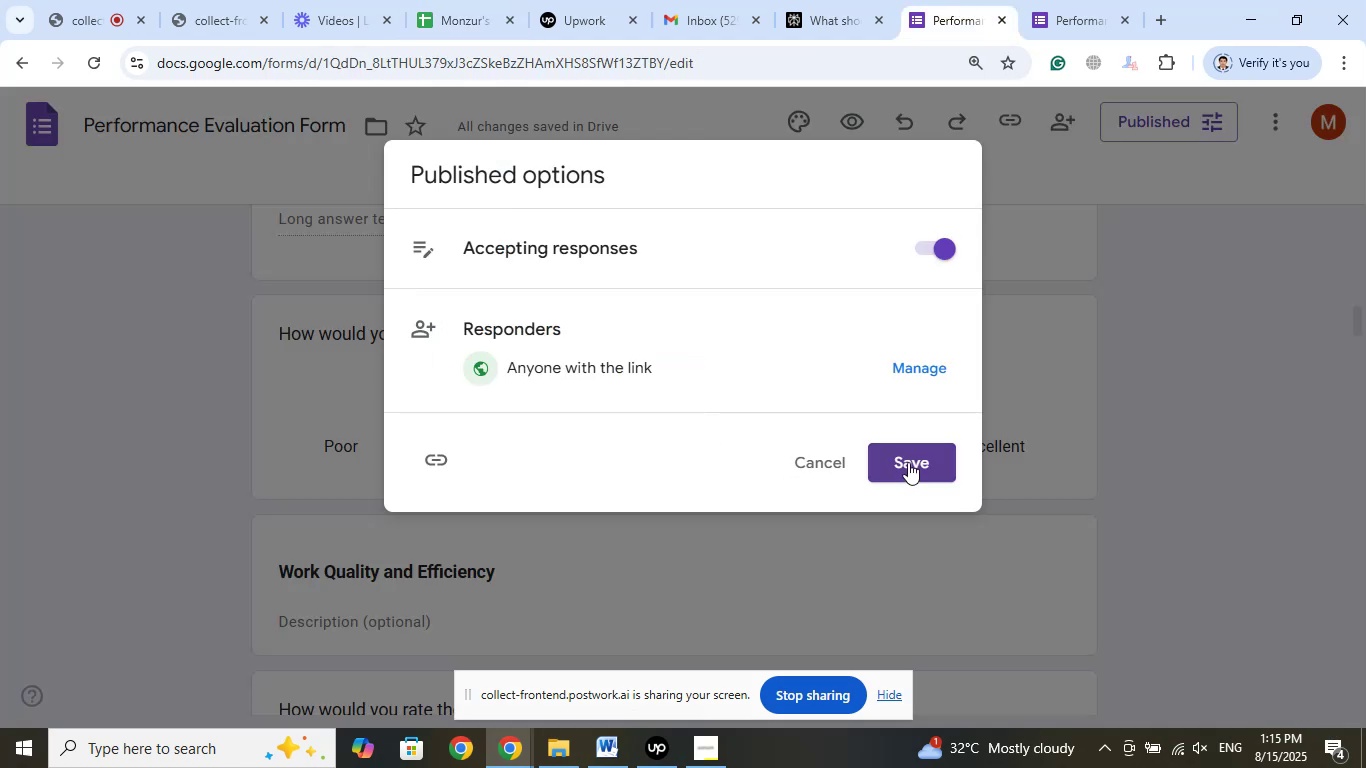 
left_click([908, 462])
 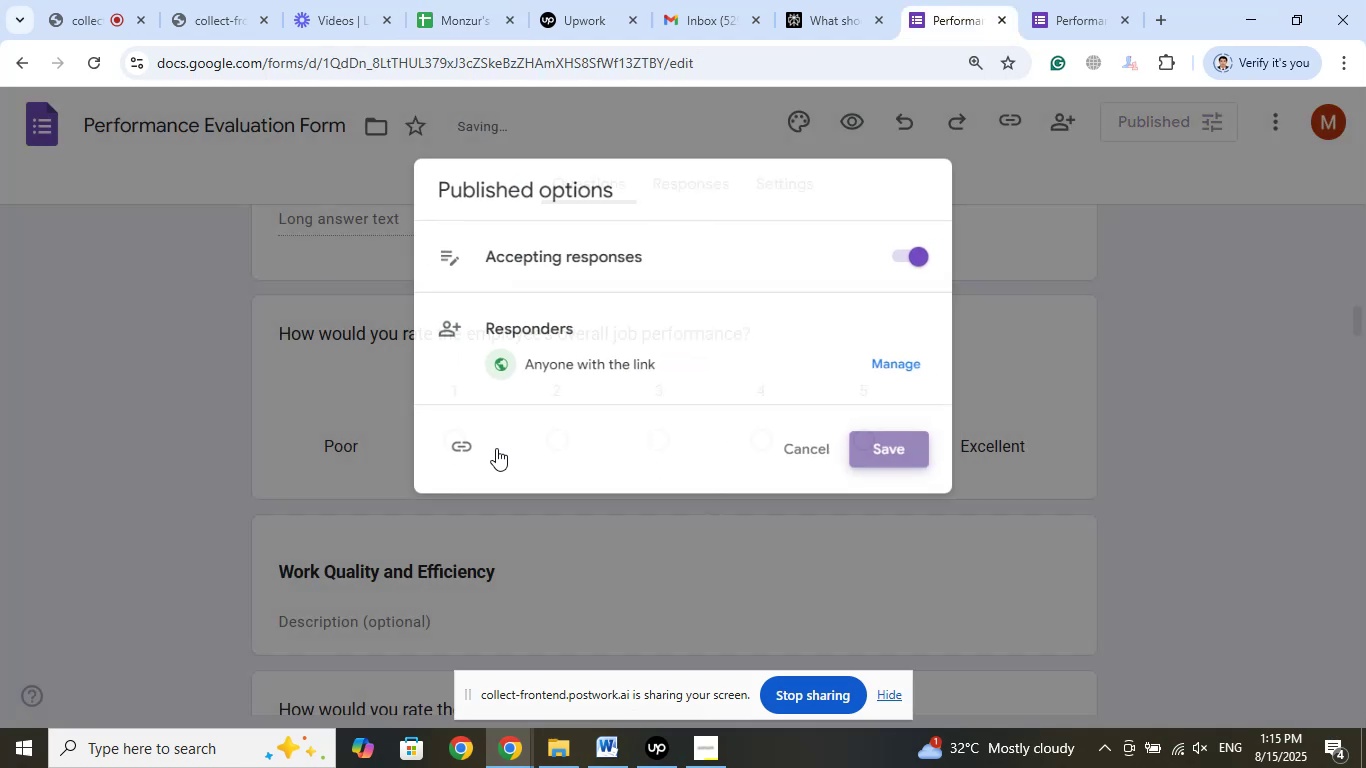 
scroll: coordinate [494, 448], scroll_direction: up, amount: 5.0
 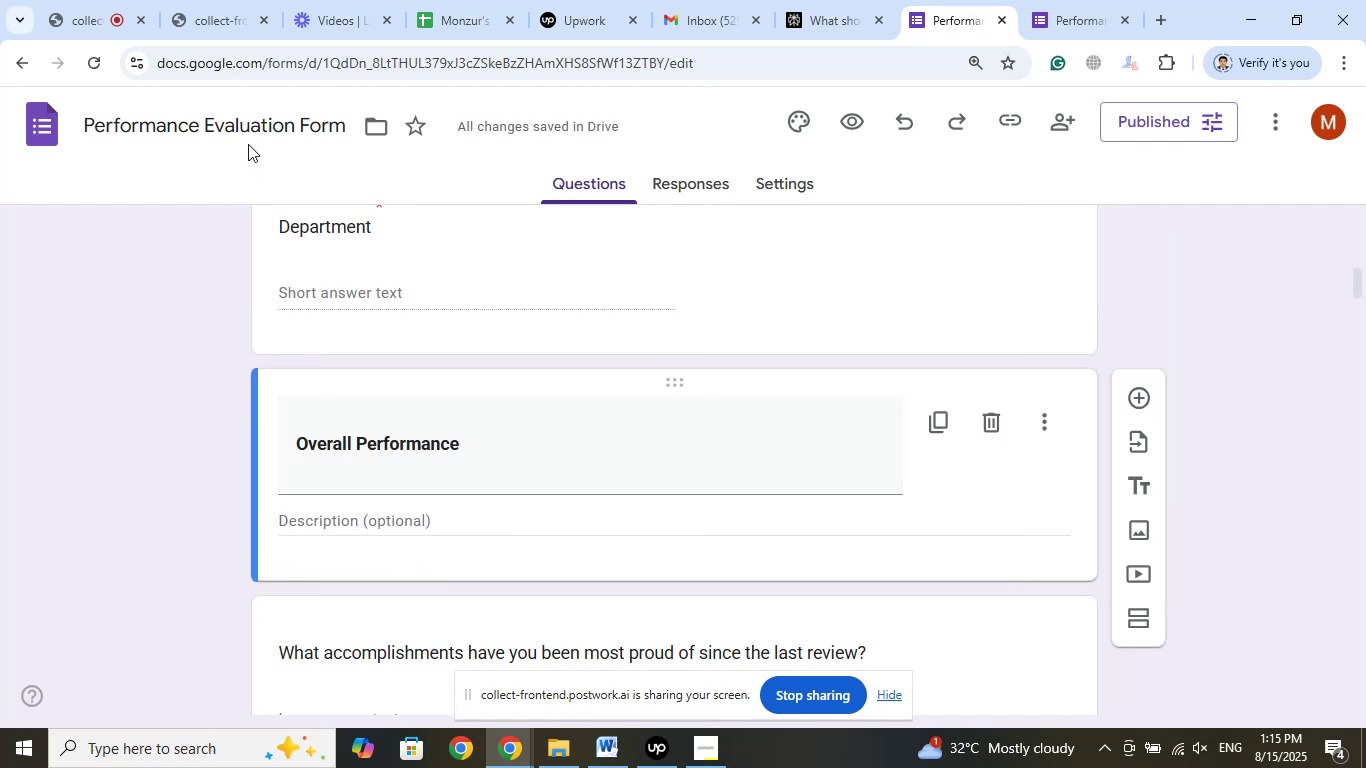 
left_click([247, 131])
 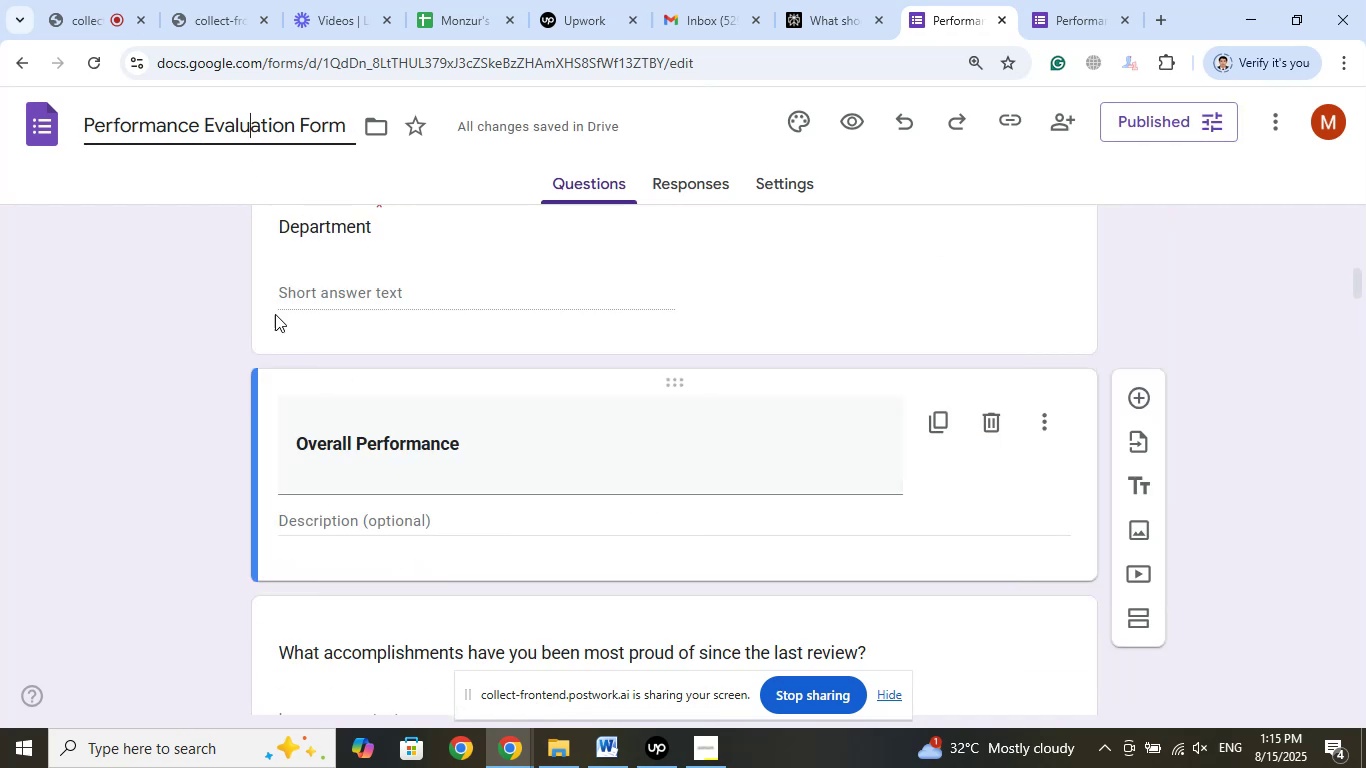 
scroll: coordinate [782, 417], scroll_direction: up, amount: 16.0
 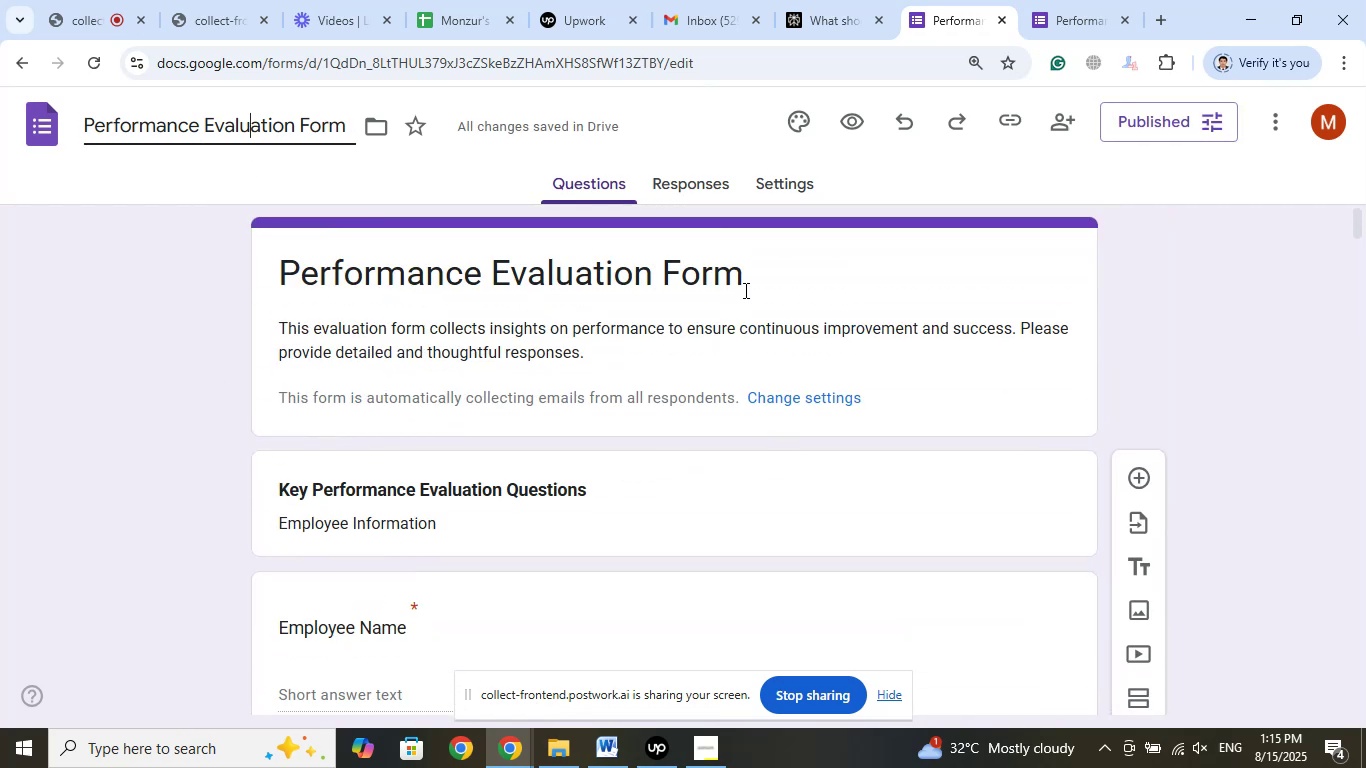 
left_click_drag(start_coordinate=[751, 275], to_coordinate=[218, 263])
 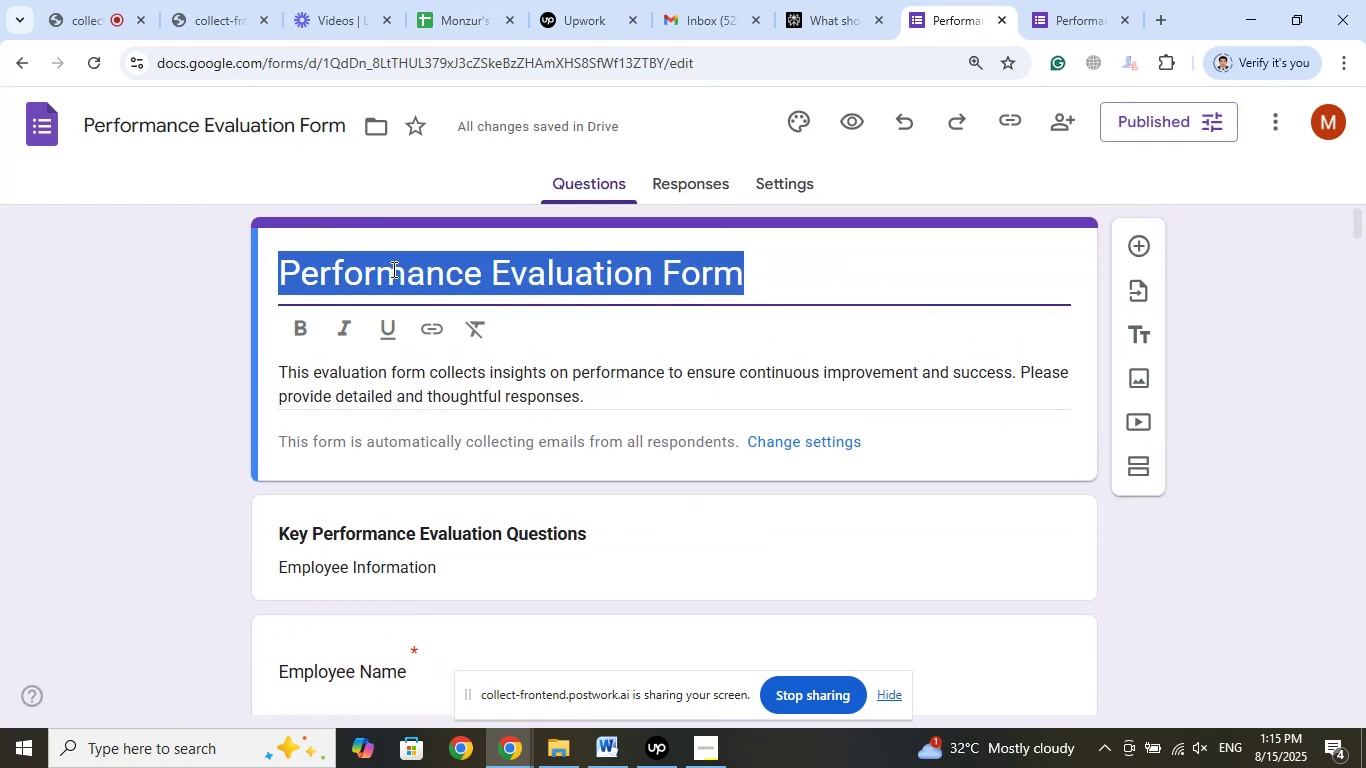 
right_click([392, 269])
 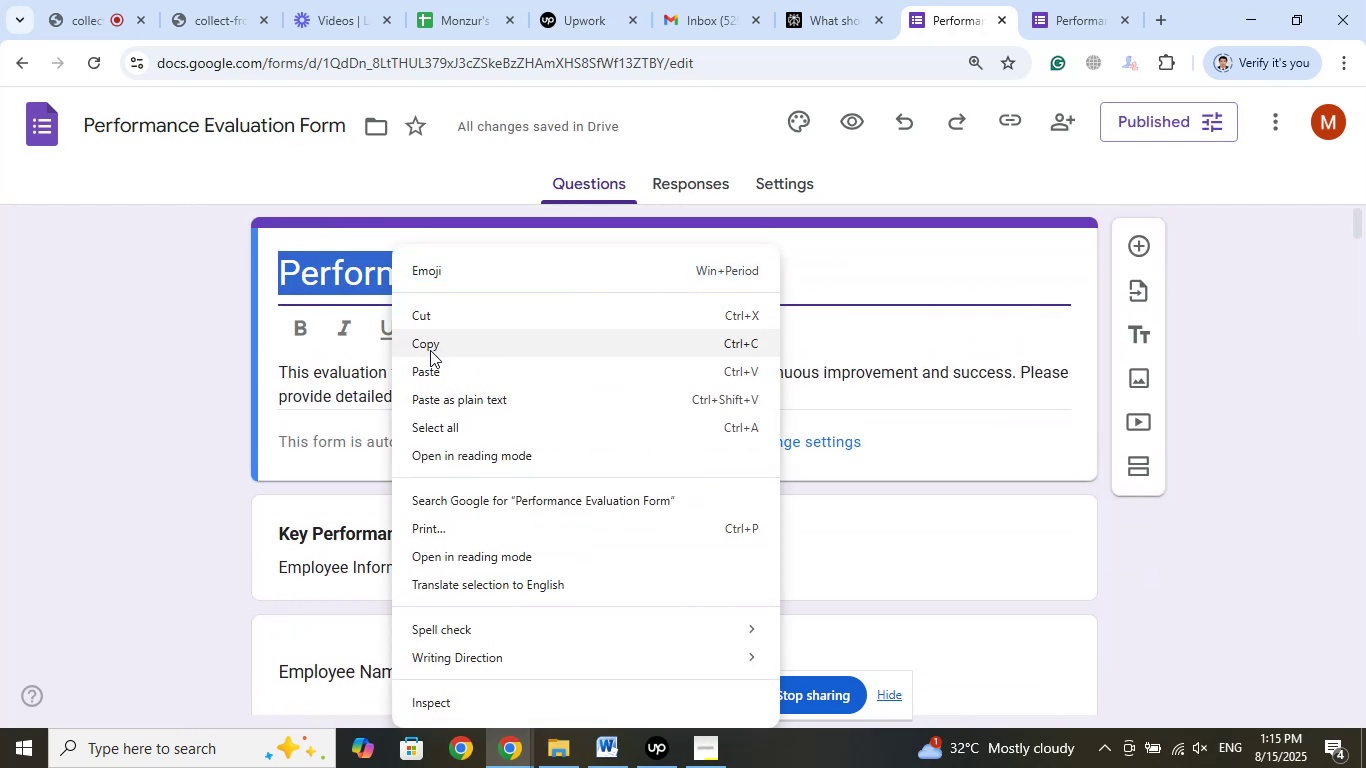 
left_click([430, 350])
 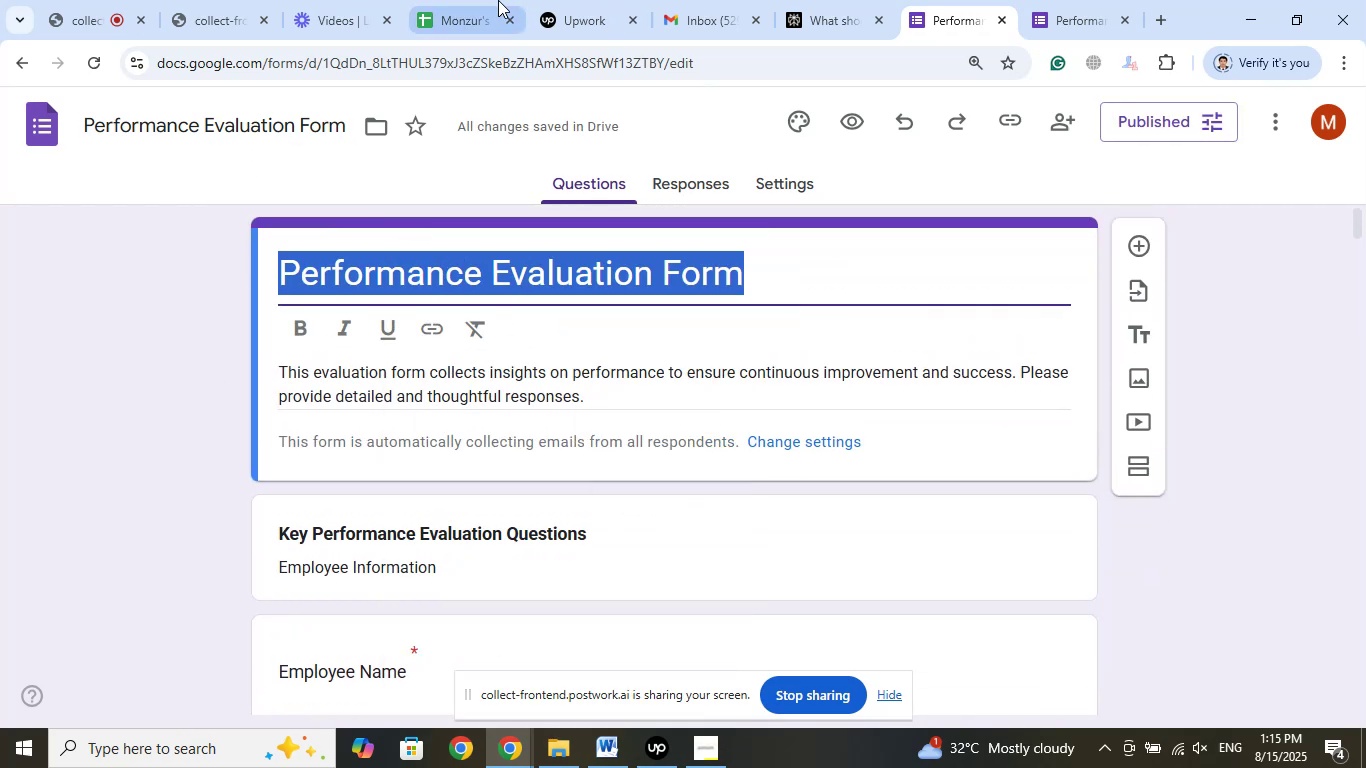 
left_click([498, 0])
 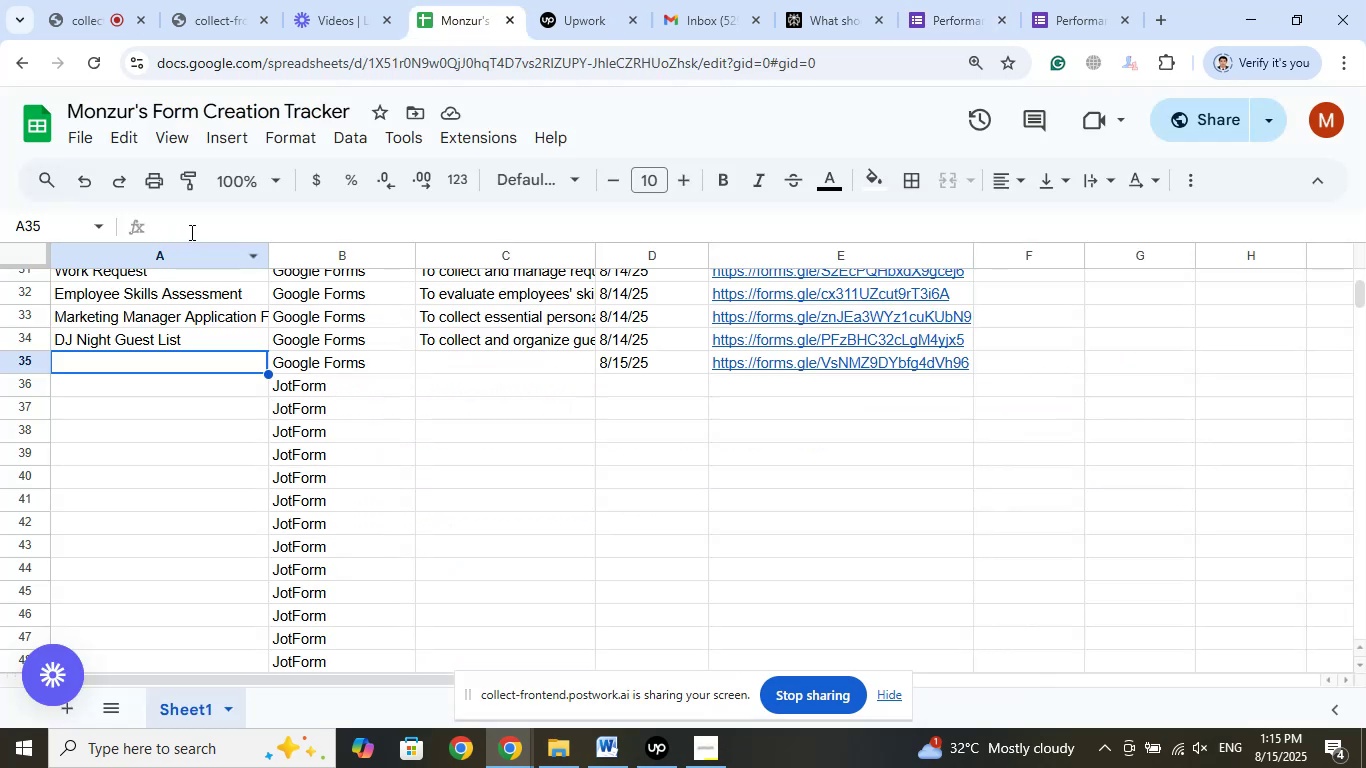 
left_click([199, 226])
 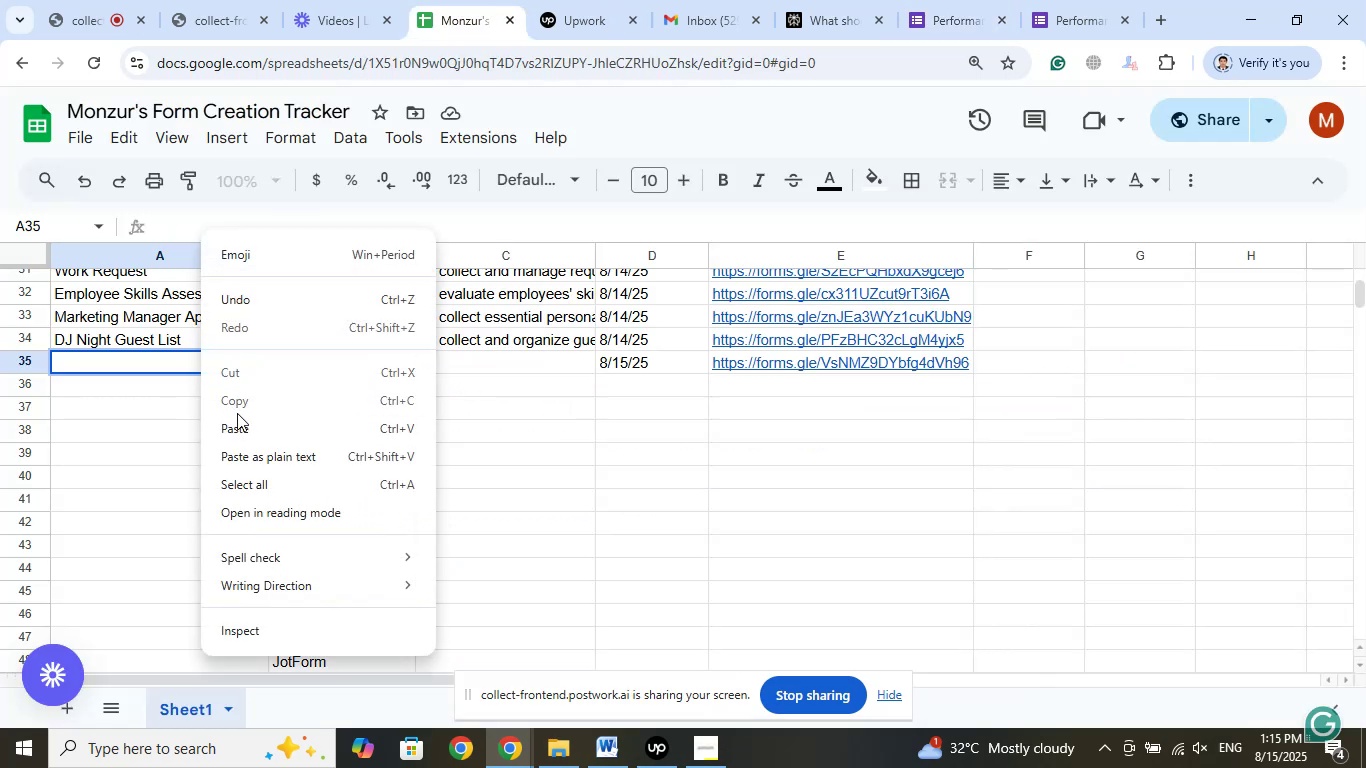 
left_click([246, 438])
 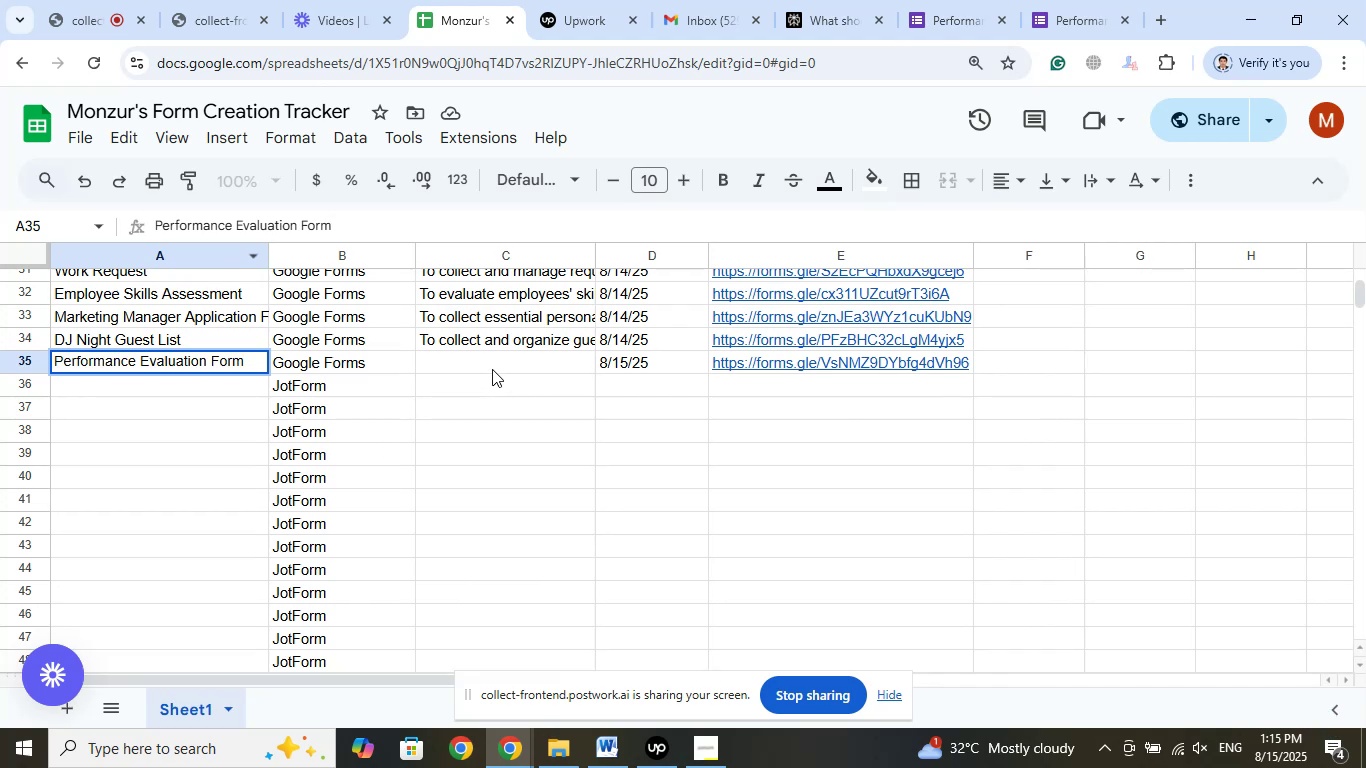 
left_click([494, 366])
 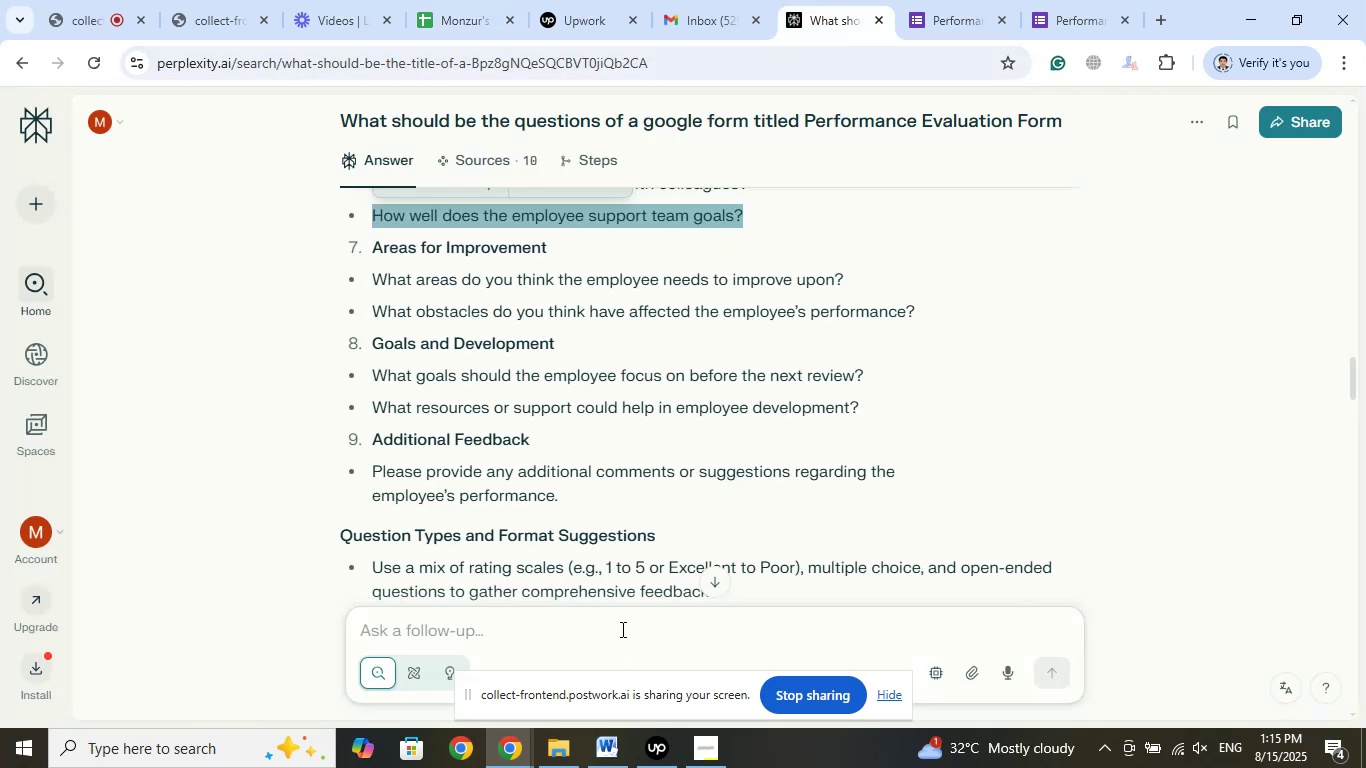 
scroll: coordinate [787, 501], scroll_direction: up, amount: 41.0
 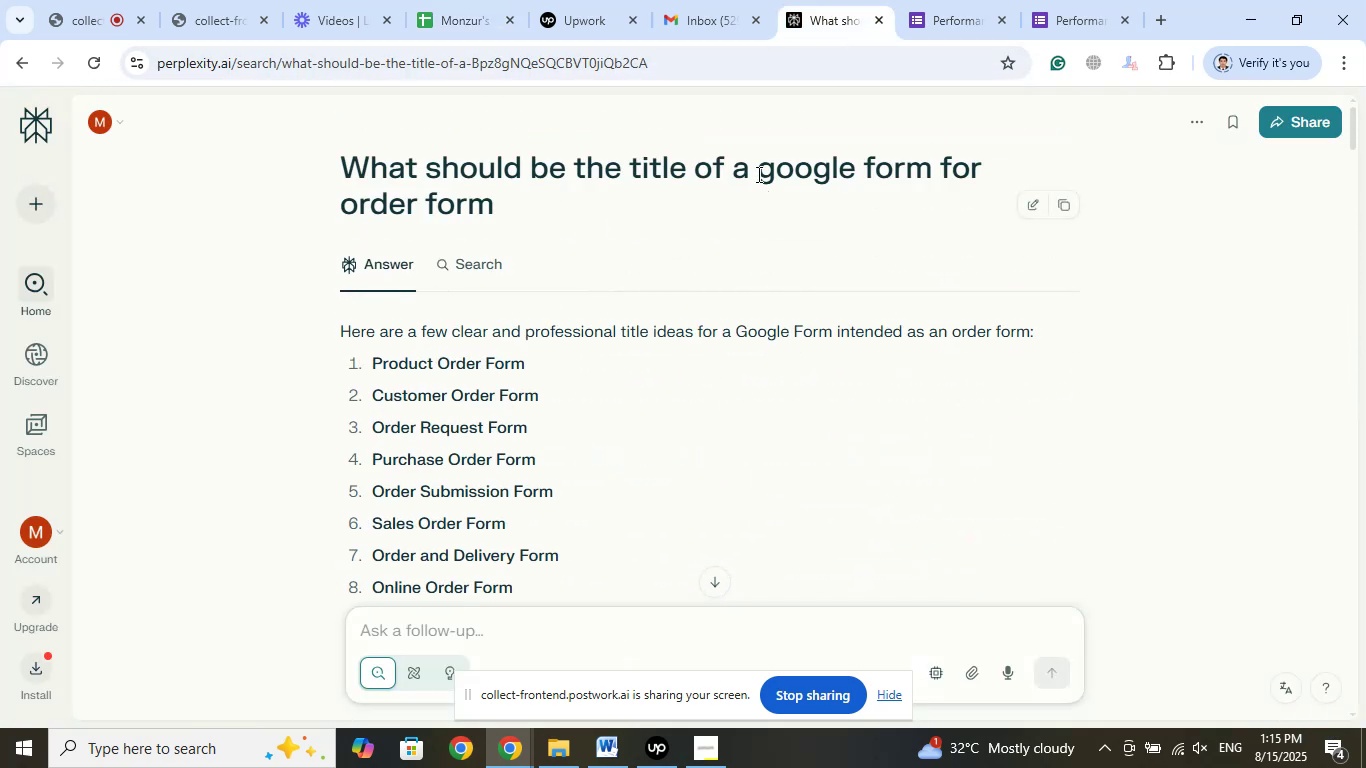 
scroll: coordinate [703, 404], scroll_direction: down, amount: 5.0
 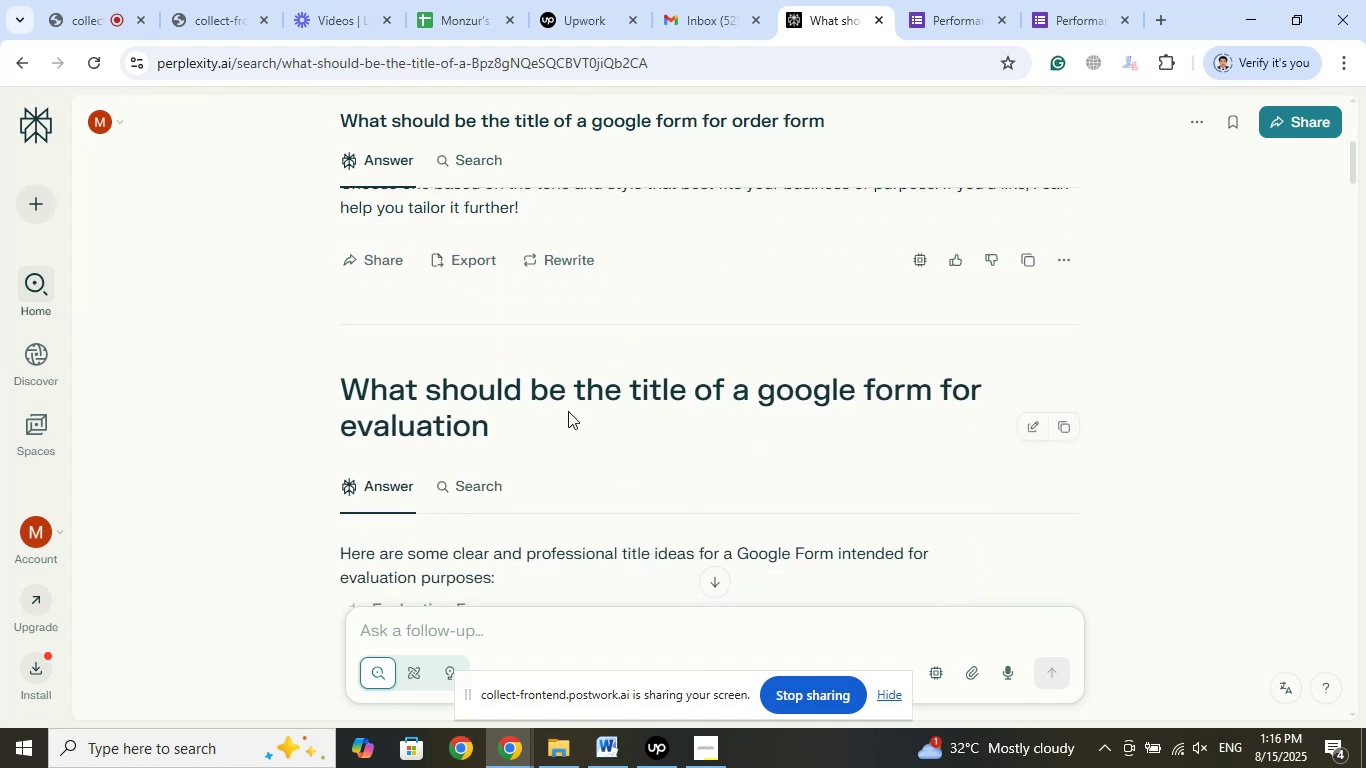 
left_click_drag(start_coordinate=[699, 394], to_coordinate=[695, 429])
 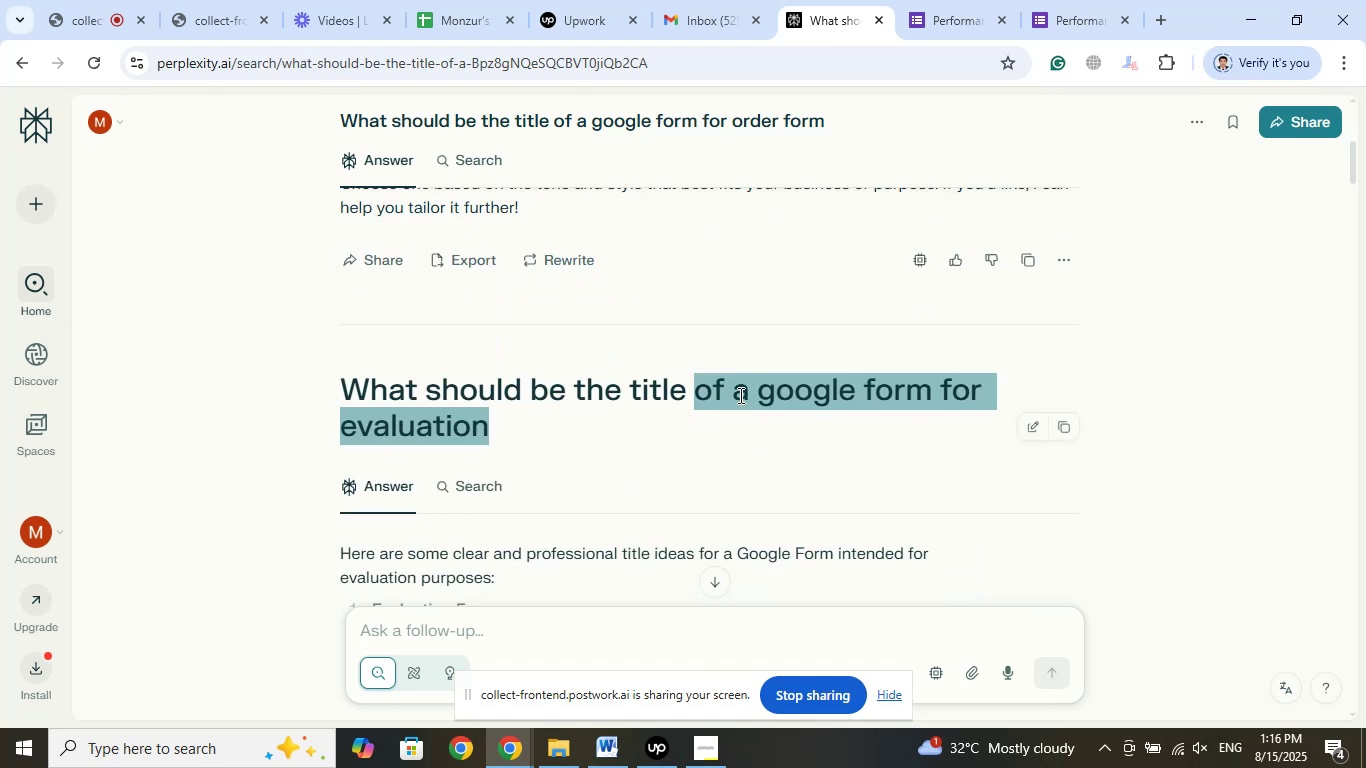 
right_click([739, 395])
 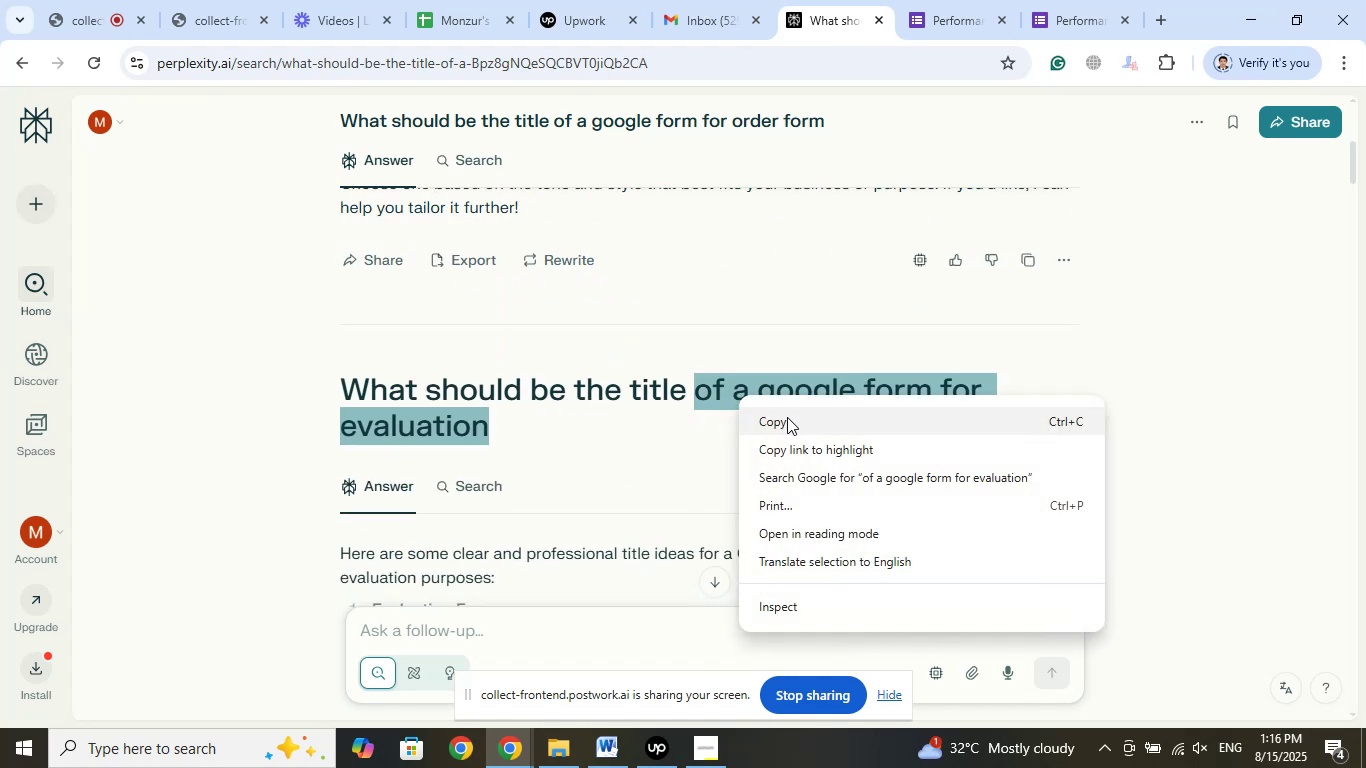 
left_click([789, 419])
 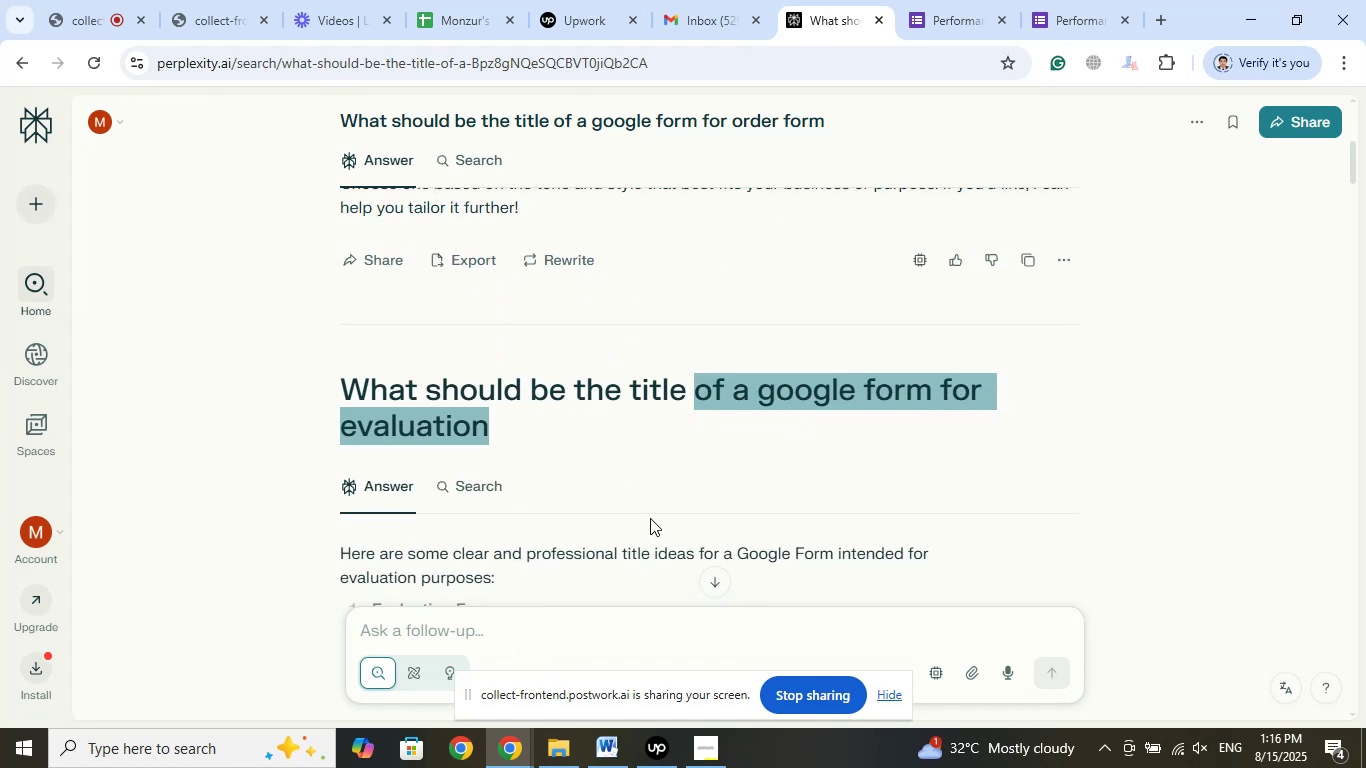 
scroll: coordinate [661, 499], scroll_direction: down, amount: 10.0
 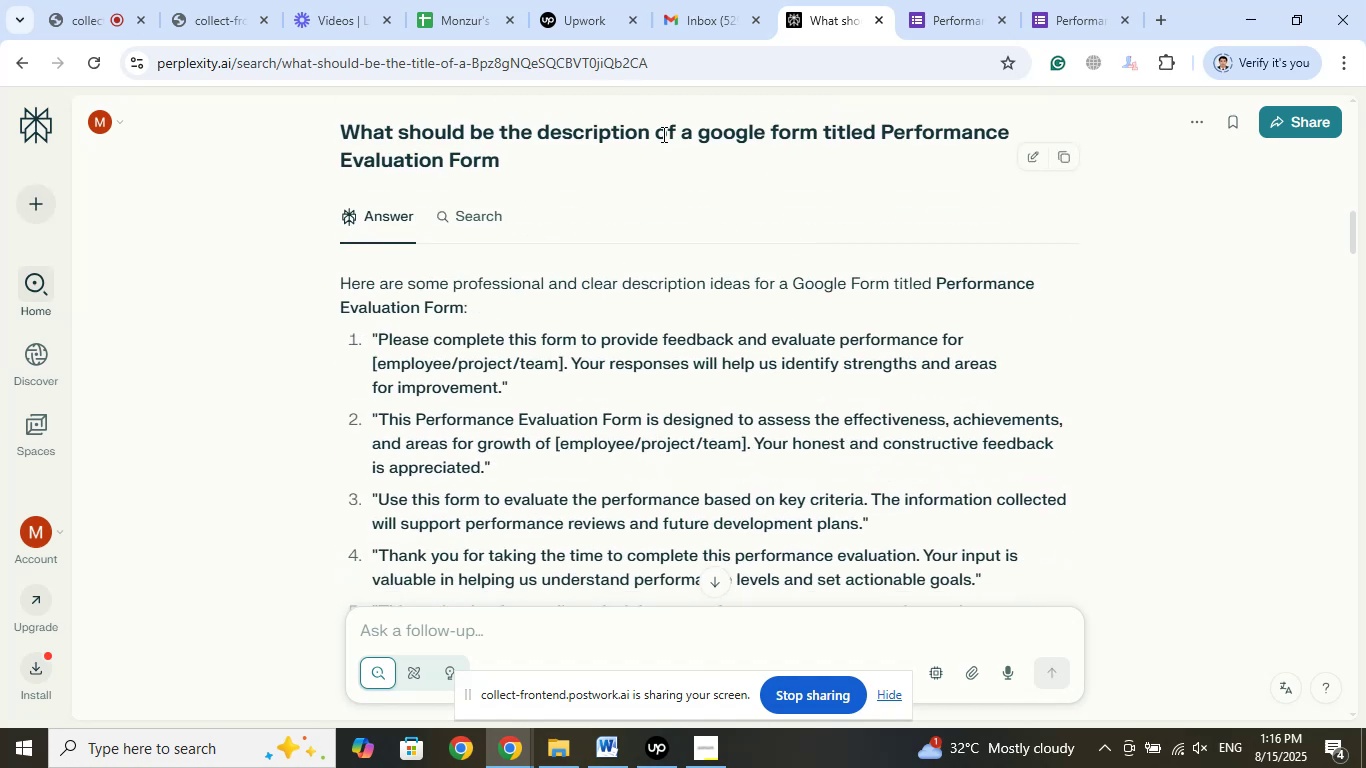 
left_click_drag(start_coordinate=[656, 135], to_coordinate=[664, 182])
 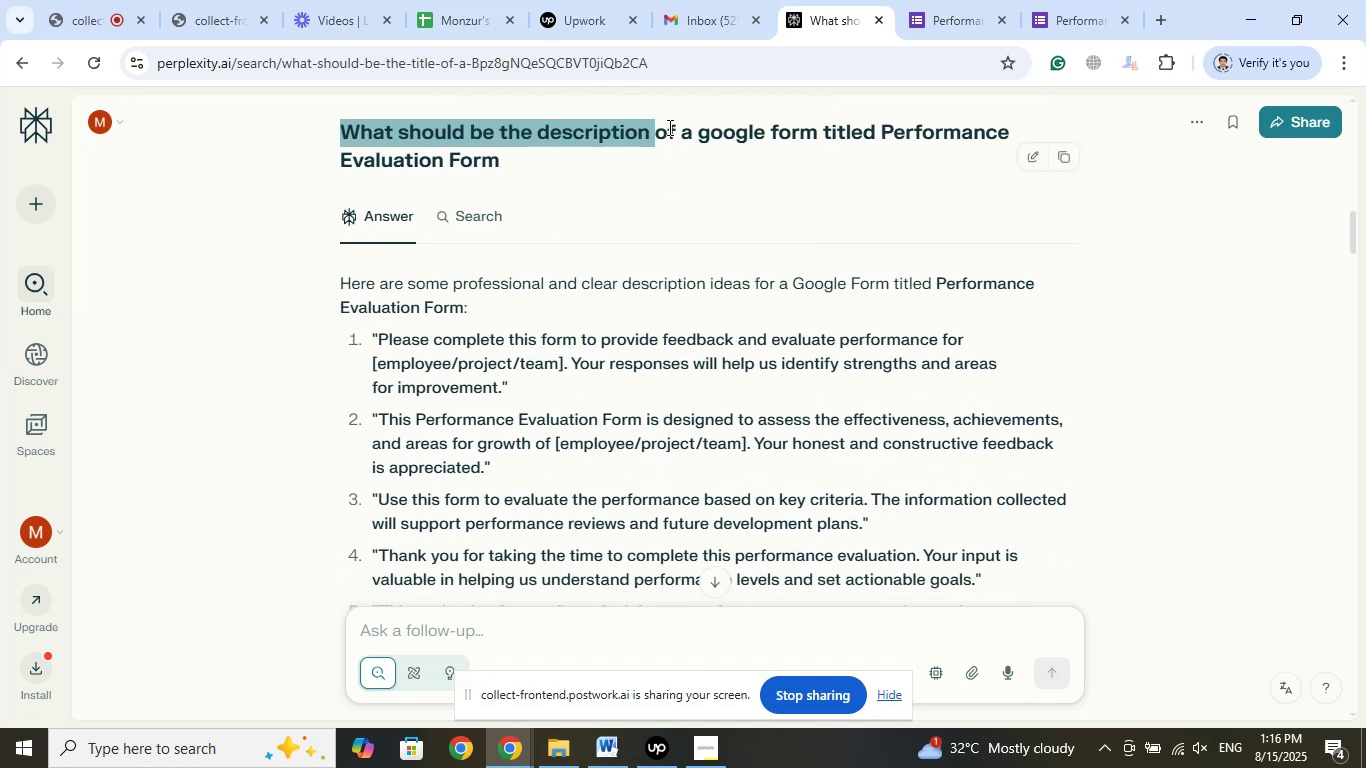 
left_click([663, 135])
 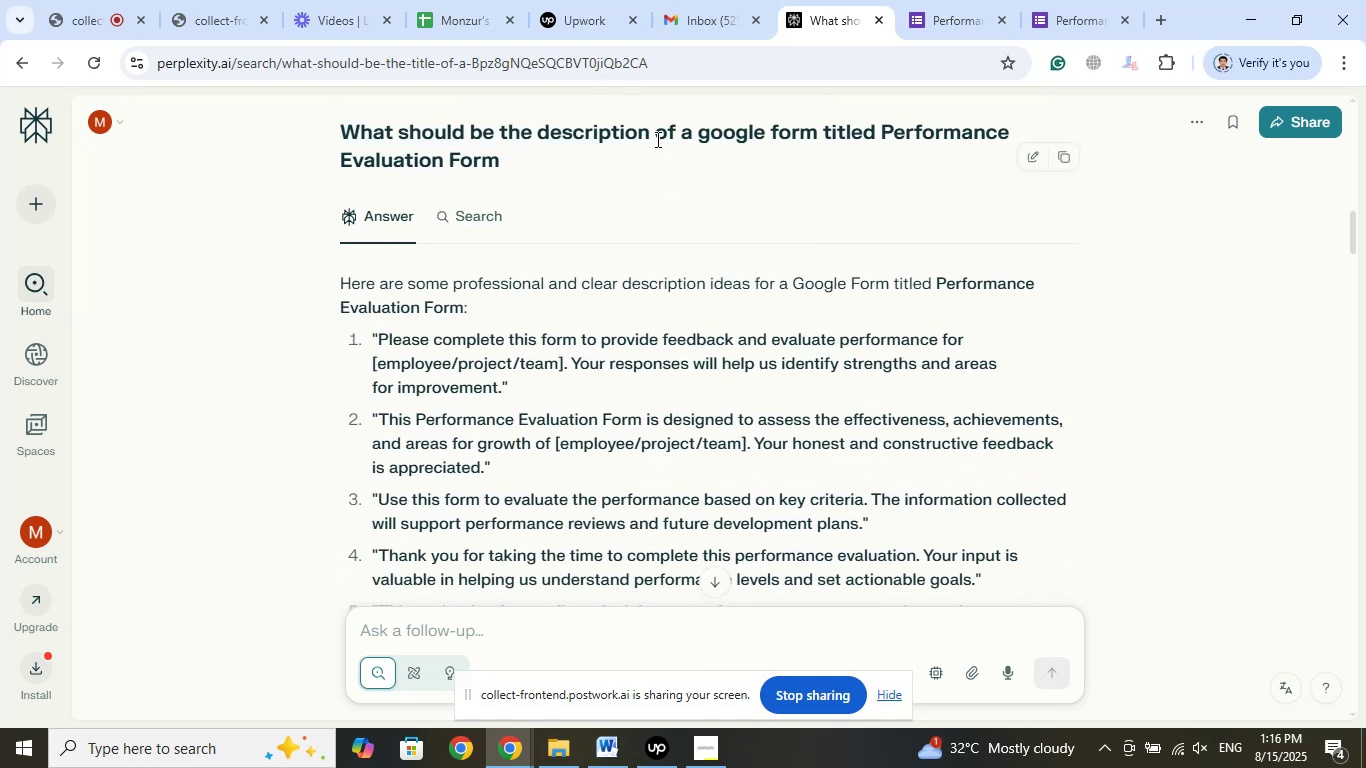 
left_click_drag(start_coordinate=[656, 139], to_coordinate=[659, 170])
 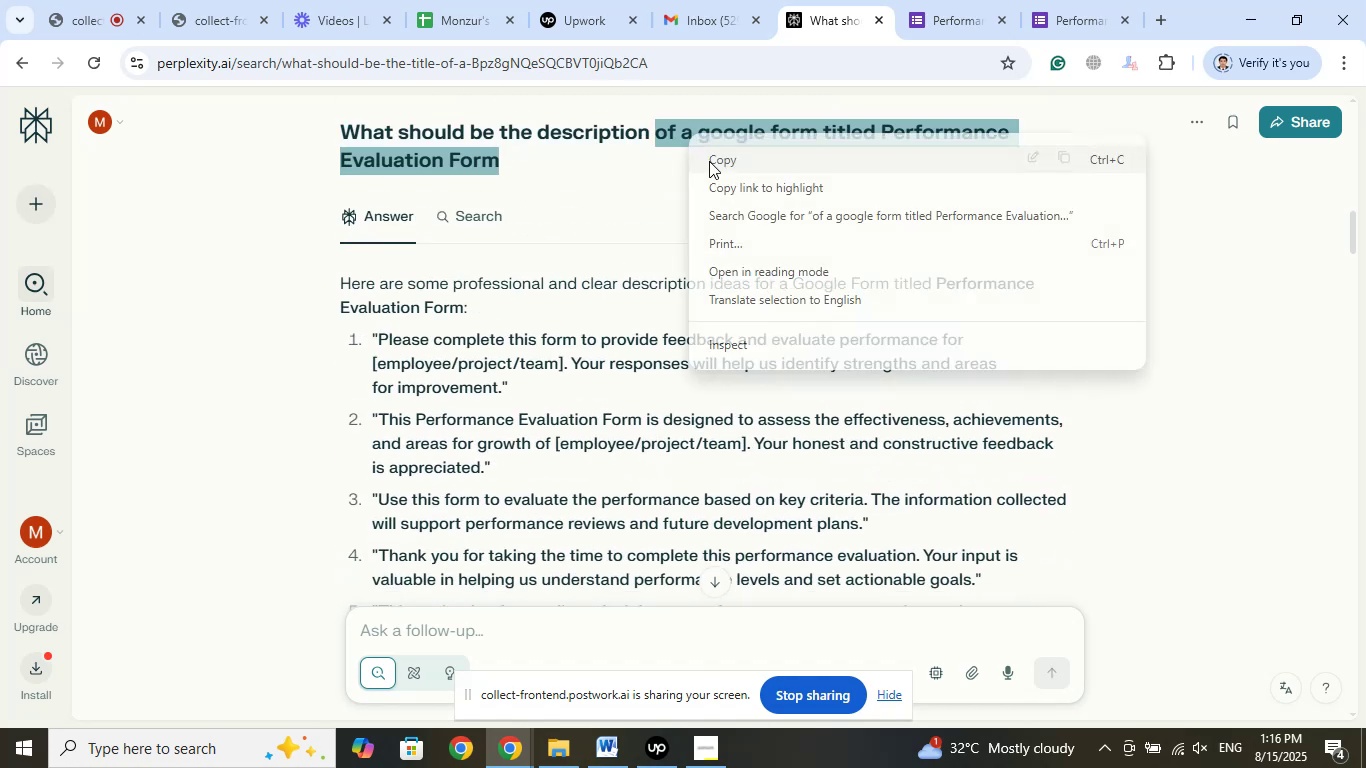 
left_click([709, 161])
 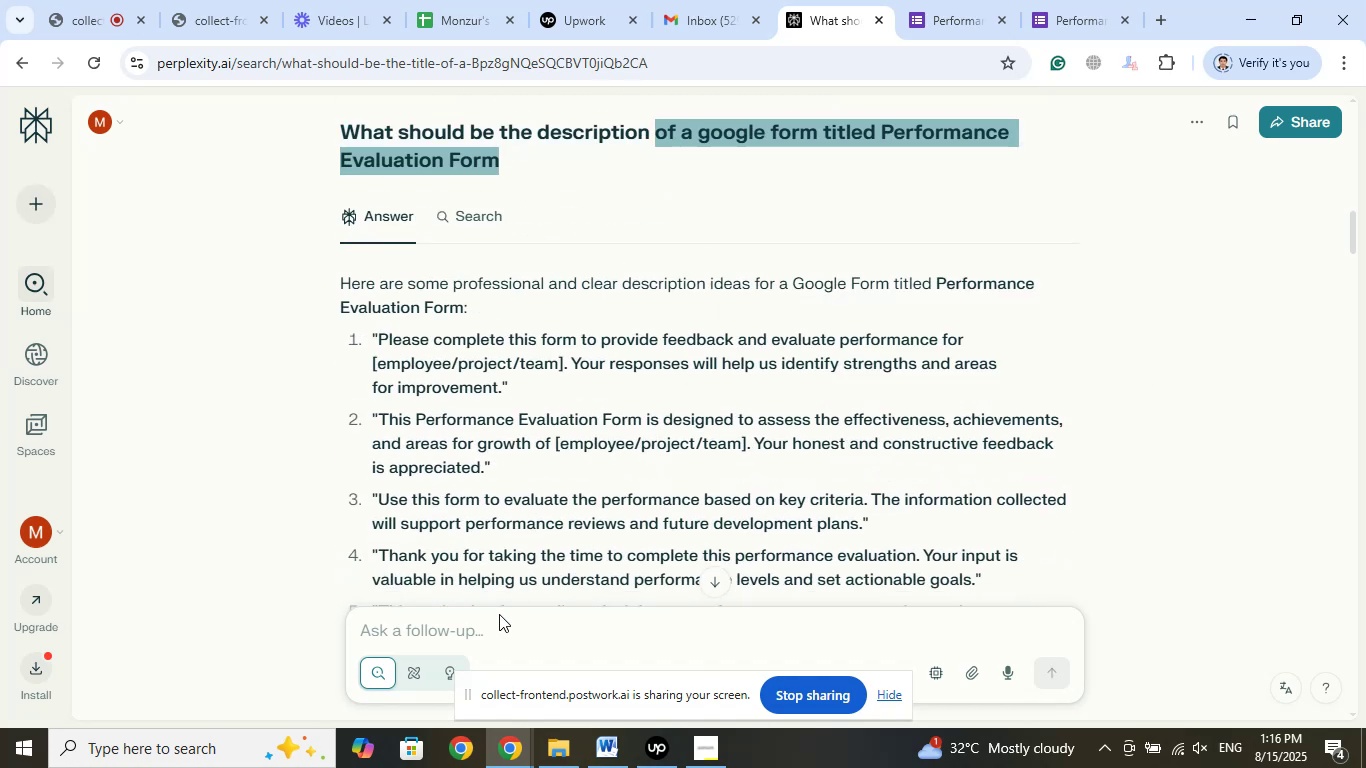 
left_click([499, 614])
 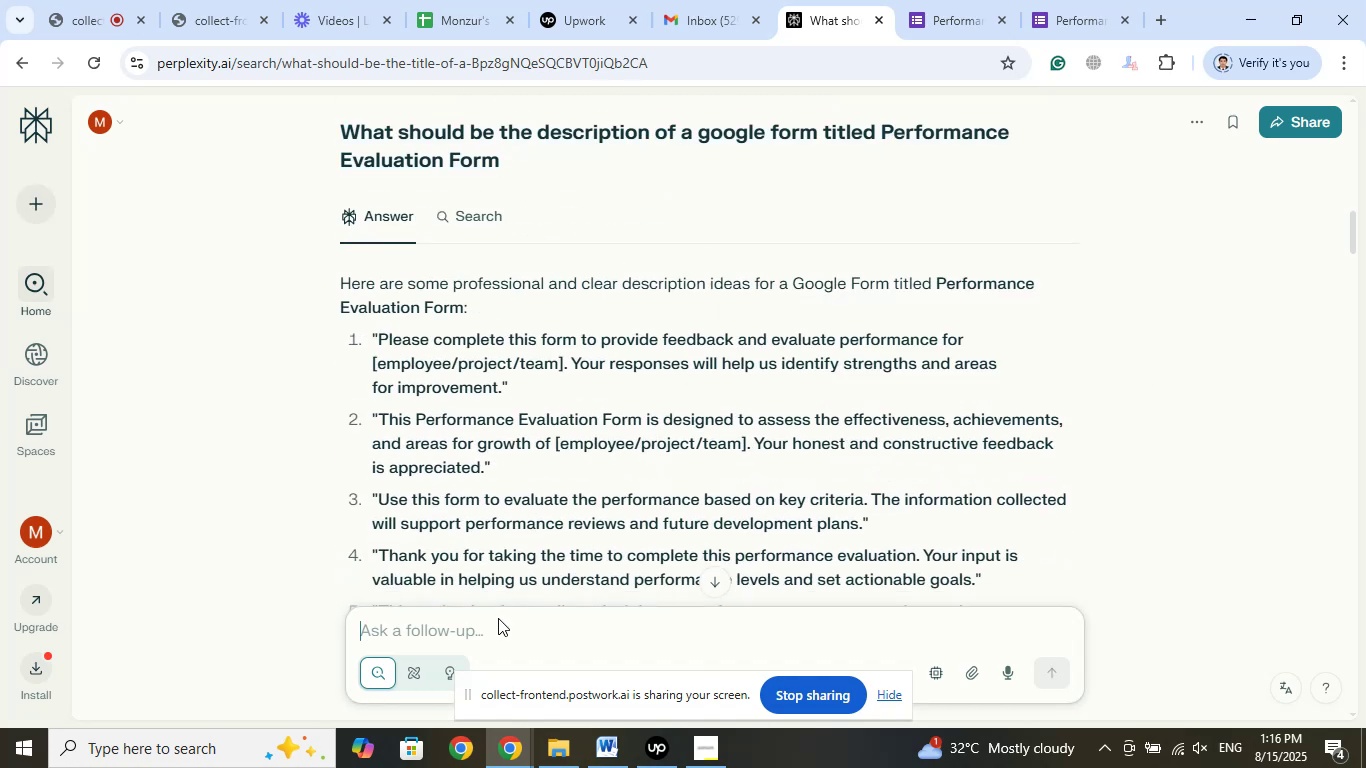 
right_click([498, 618])
 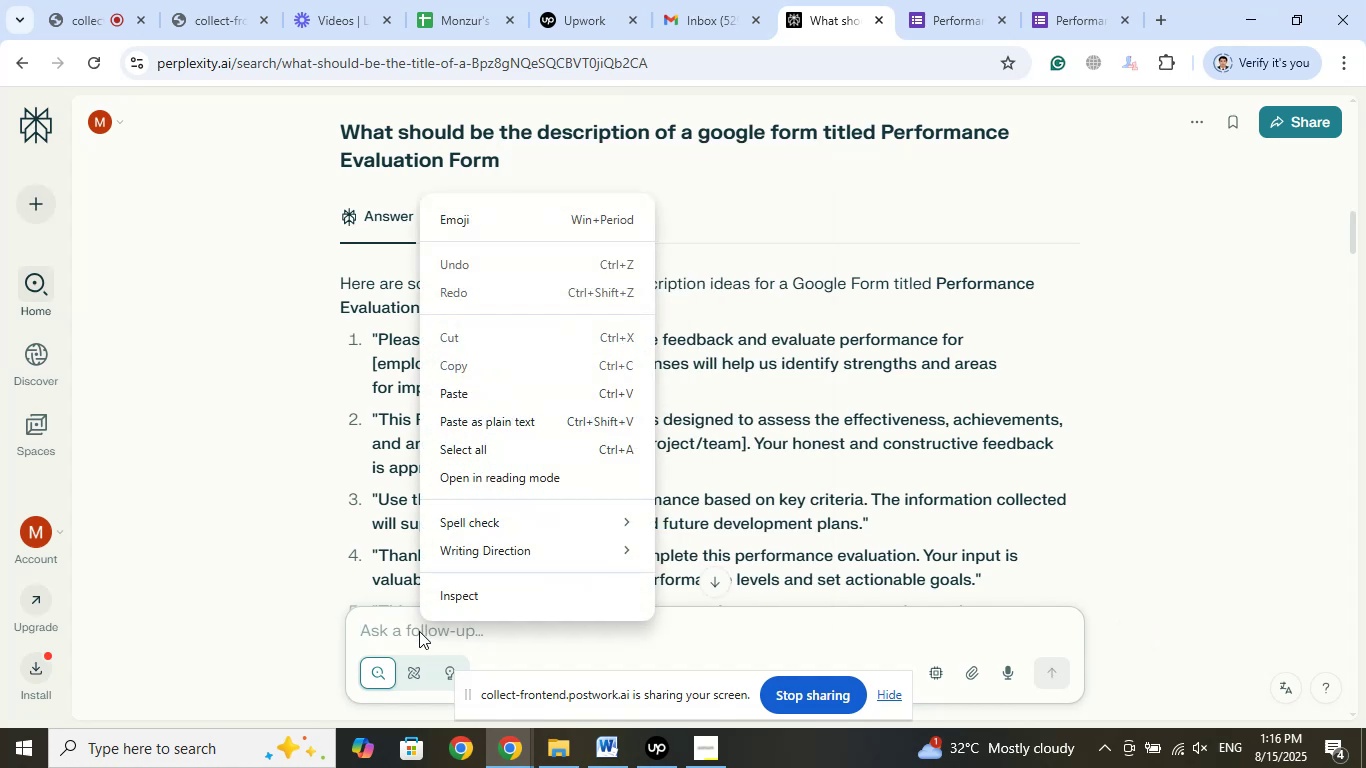 
left_click([473, 395])
 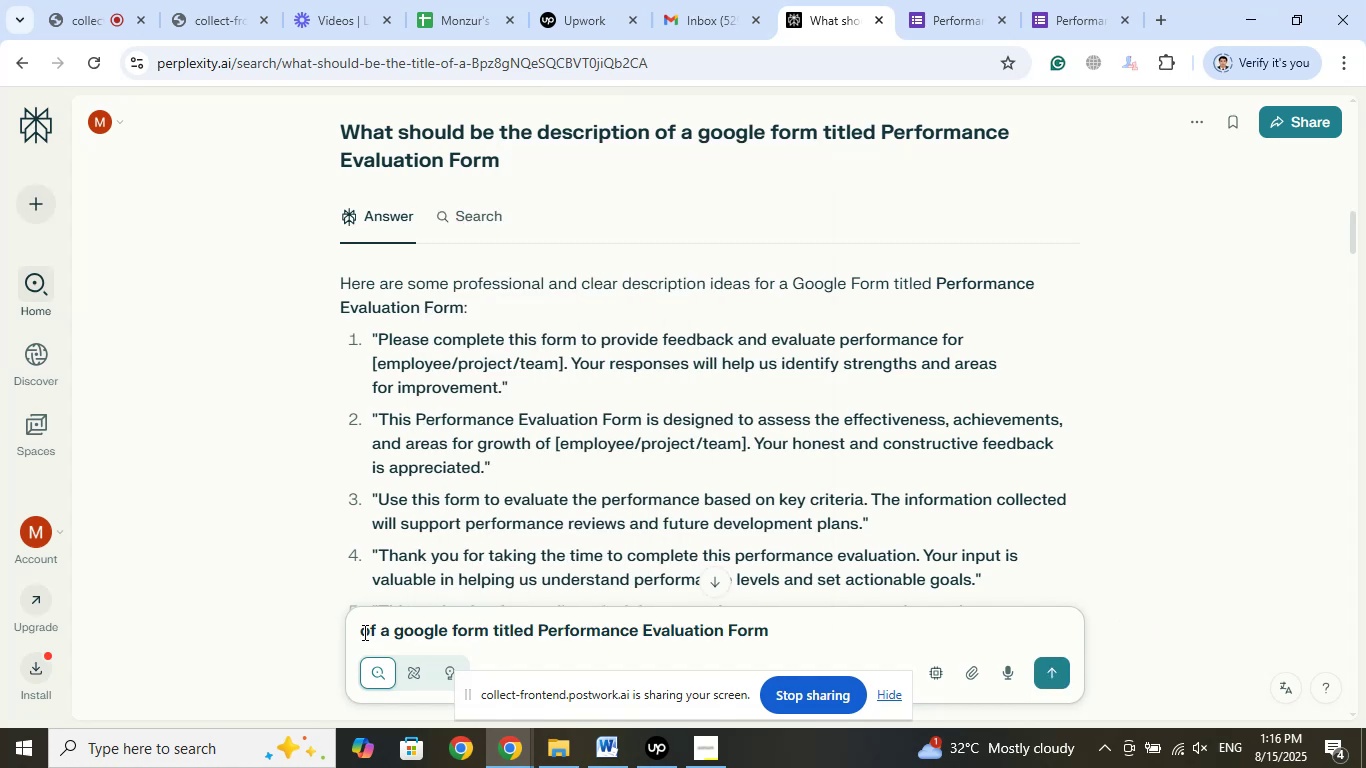 
left_click([362, 632])
 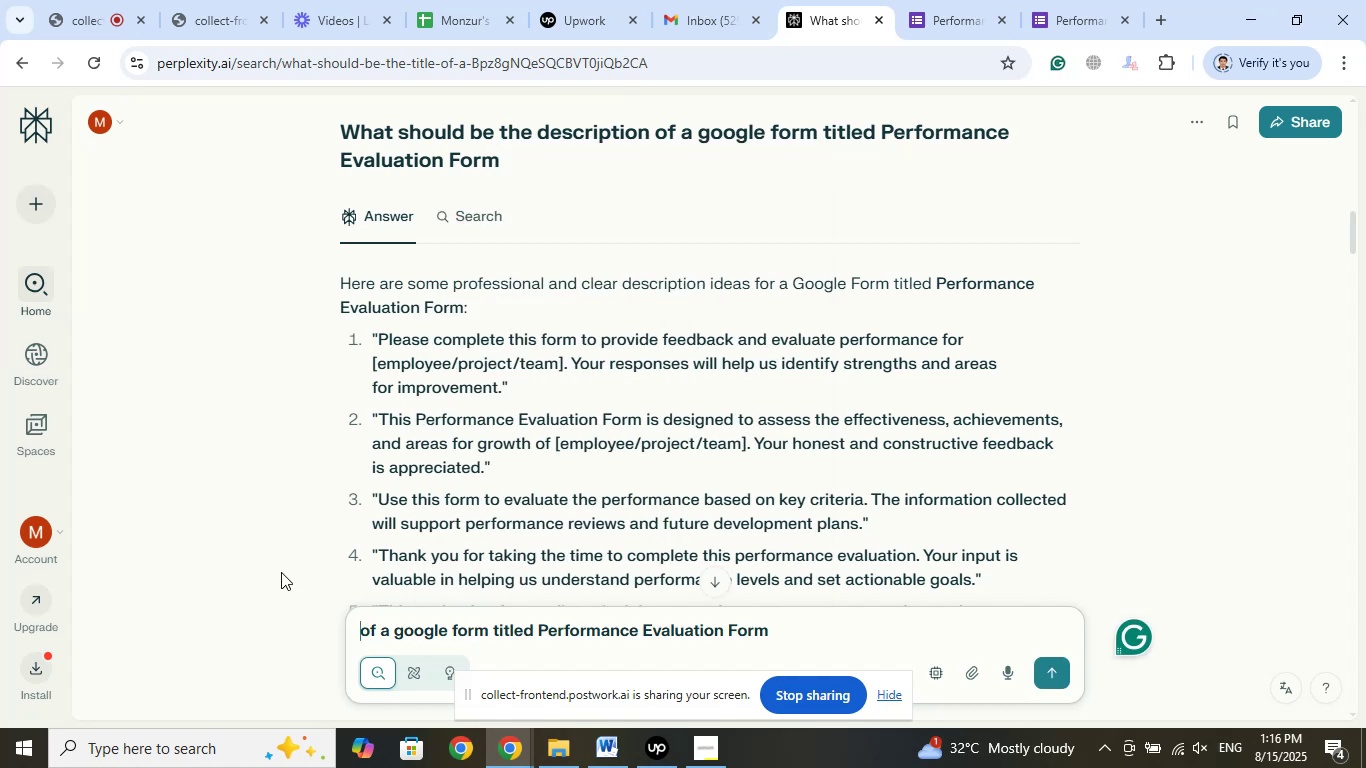 
type(Purpose c)
key(Backspace)
 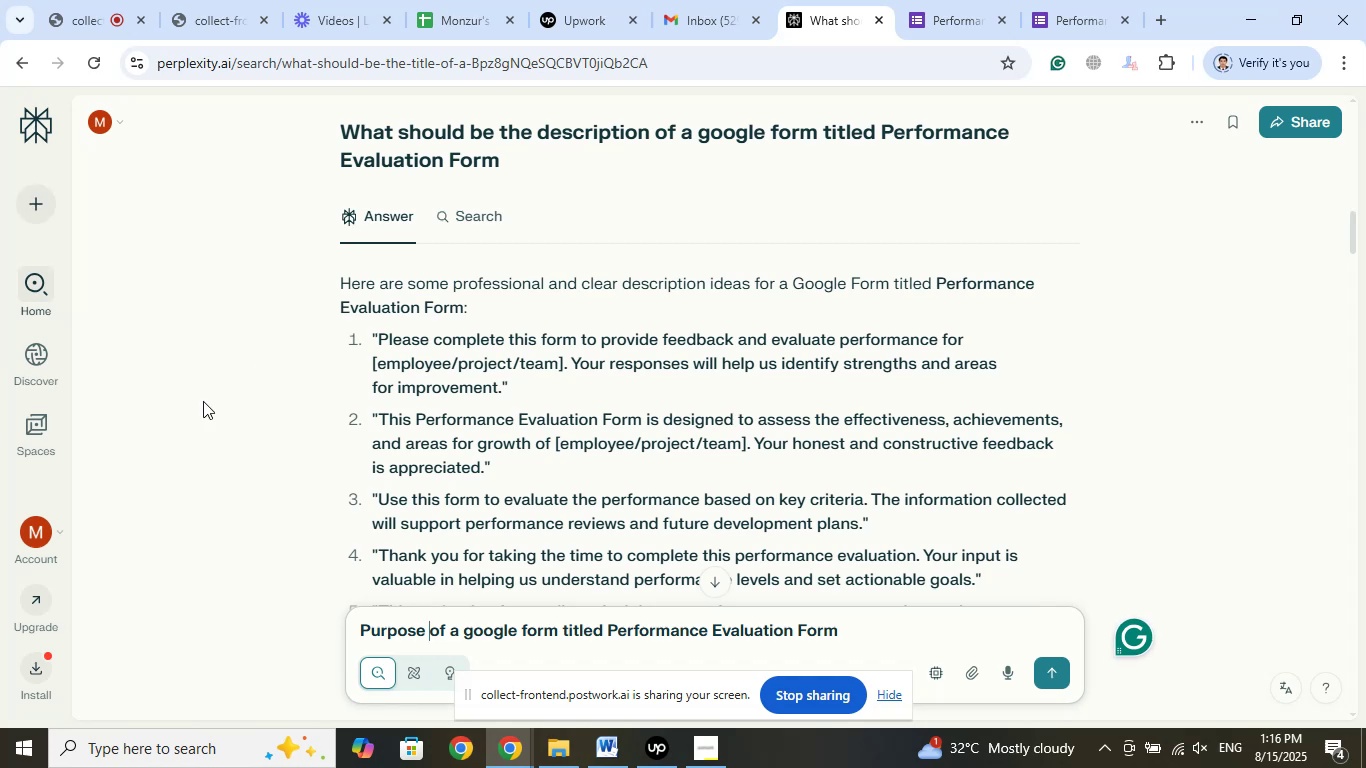 
left_click([1043, 669])
 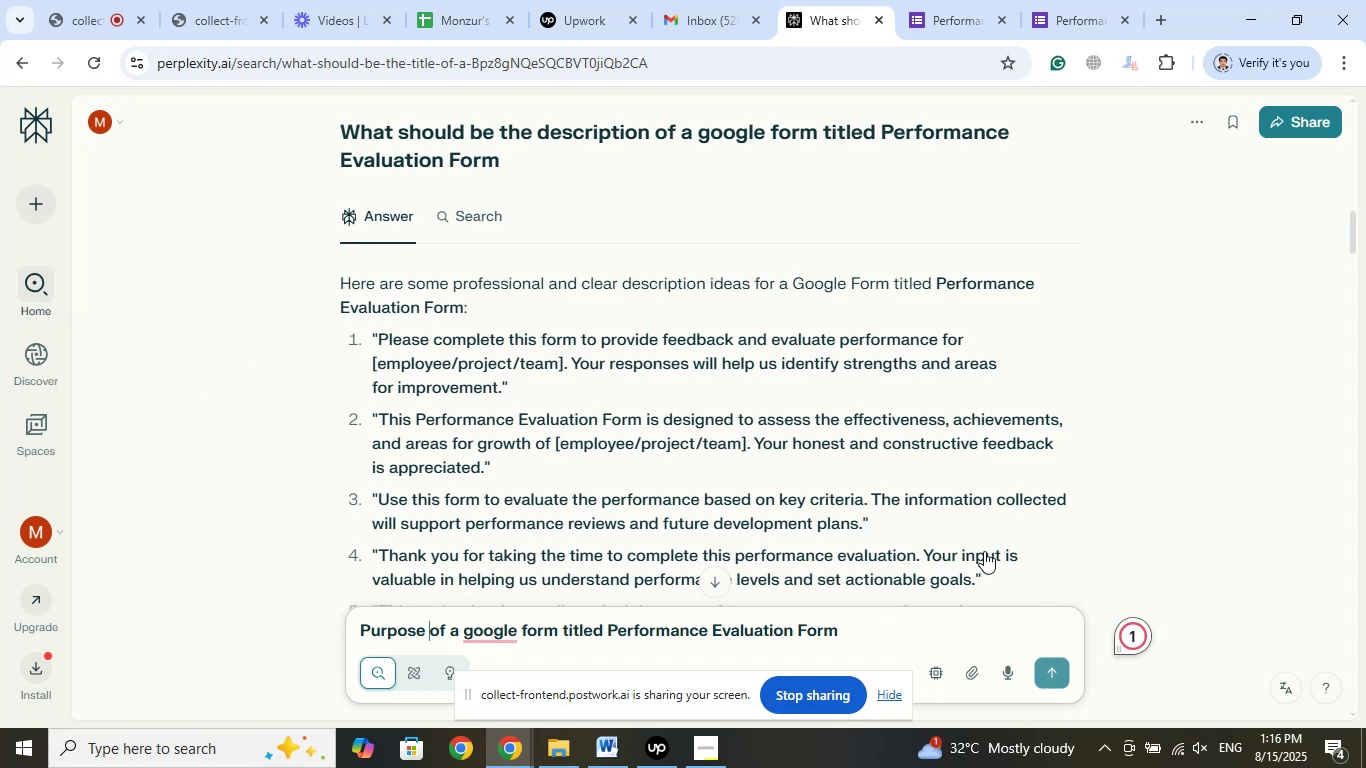 
mouse_move([1144, 438])
 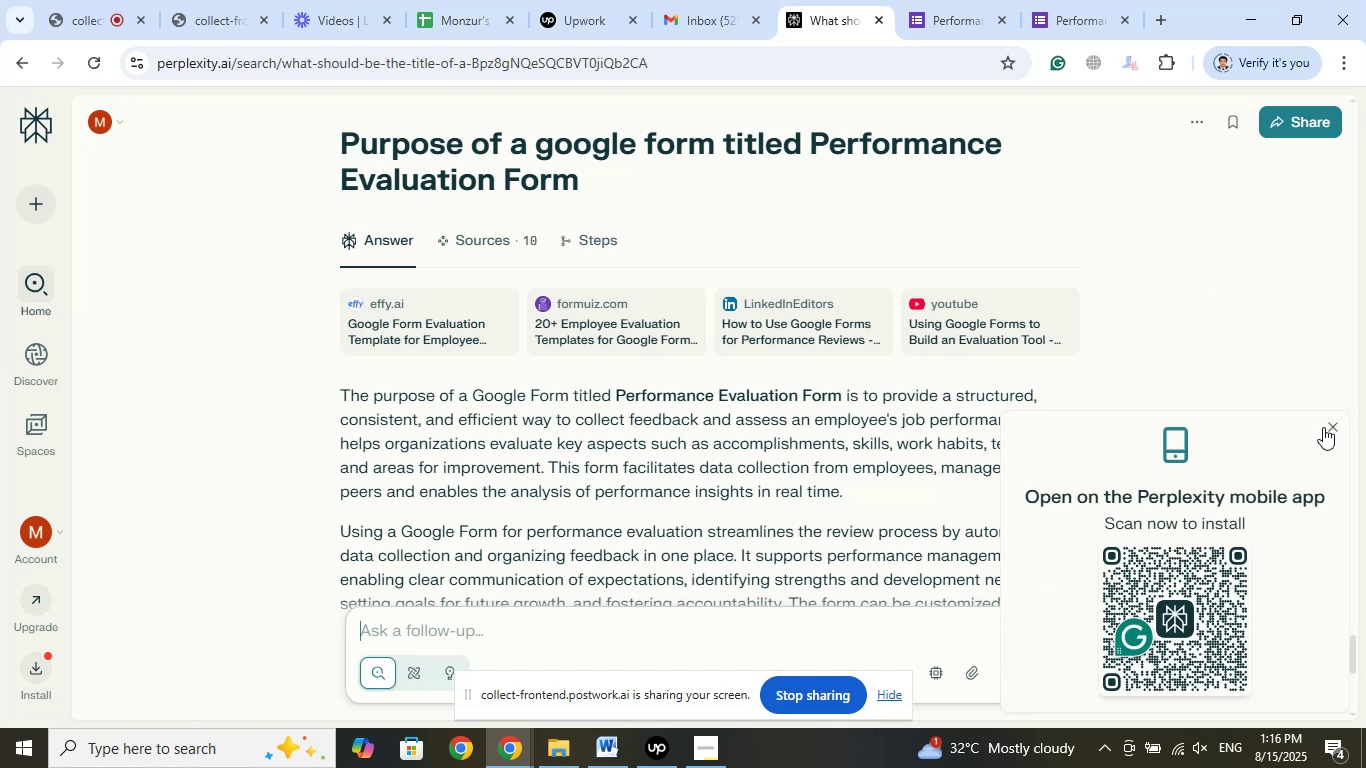 
left_click([1333, 425])
 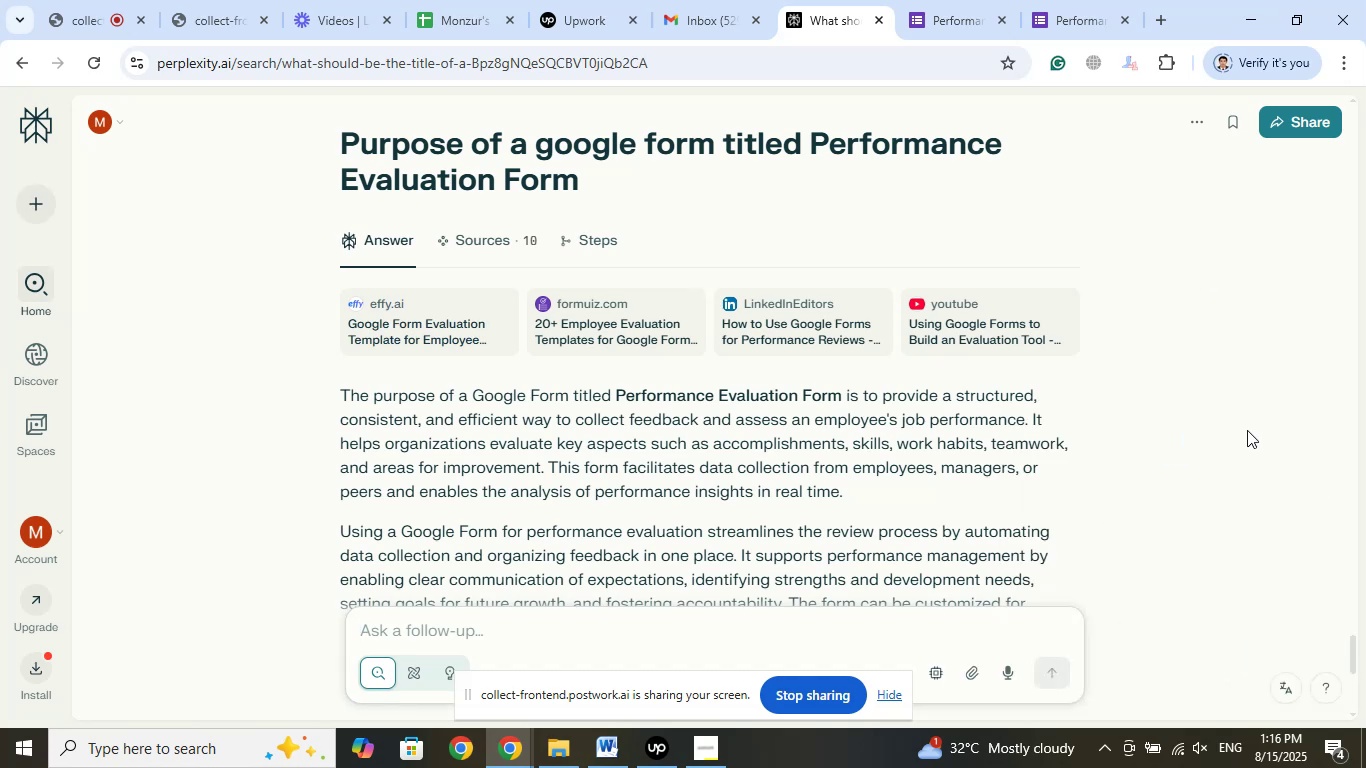 
scroll: coordinate [1246, 429], scroll_direction: down, amount: 8.0
 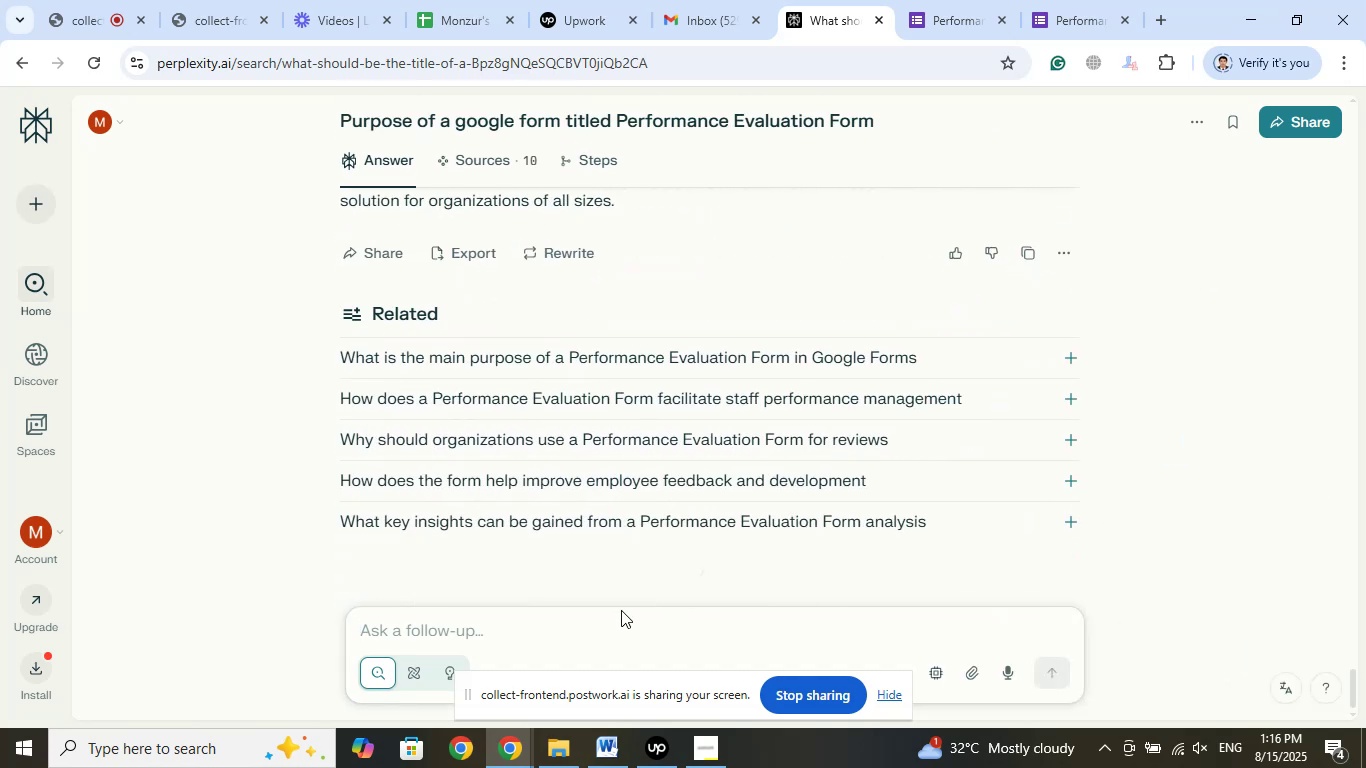 
left_click([572, 624])
 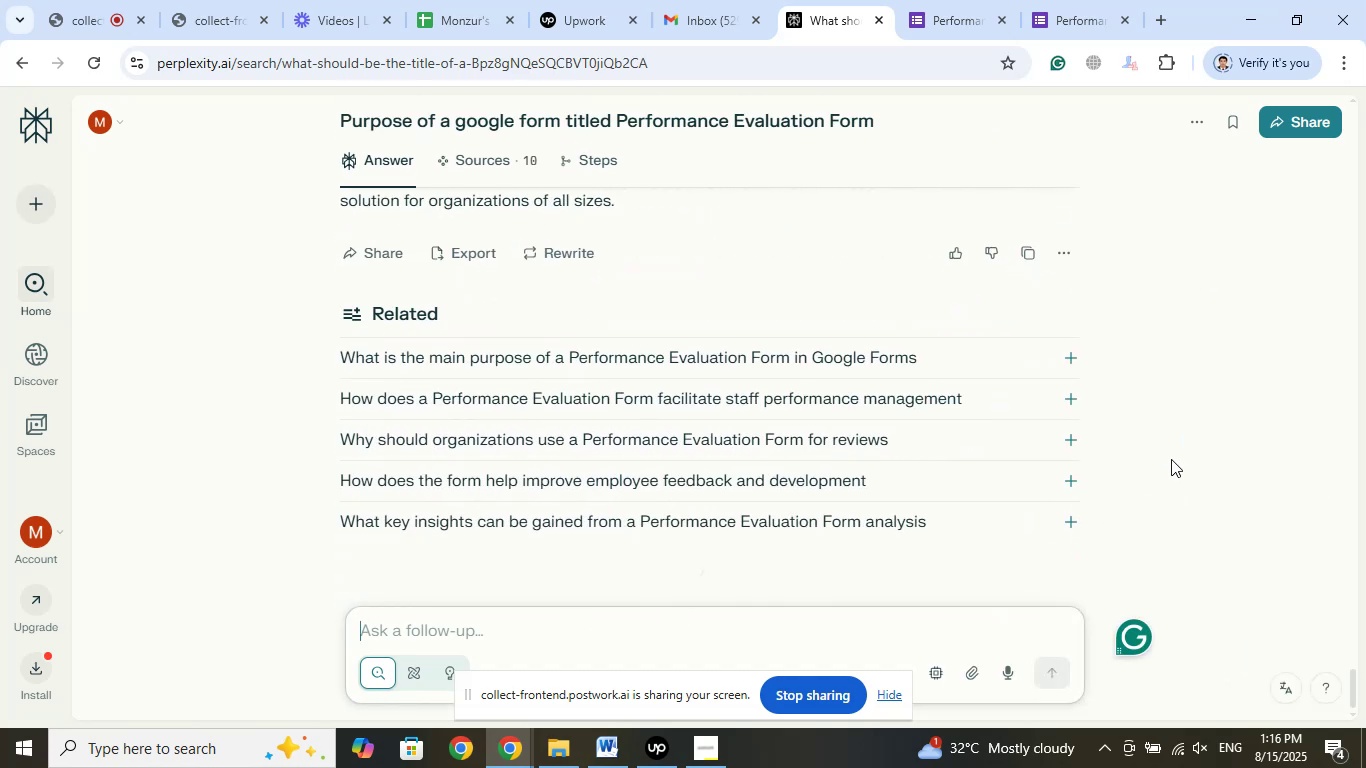 
type(in brief)
 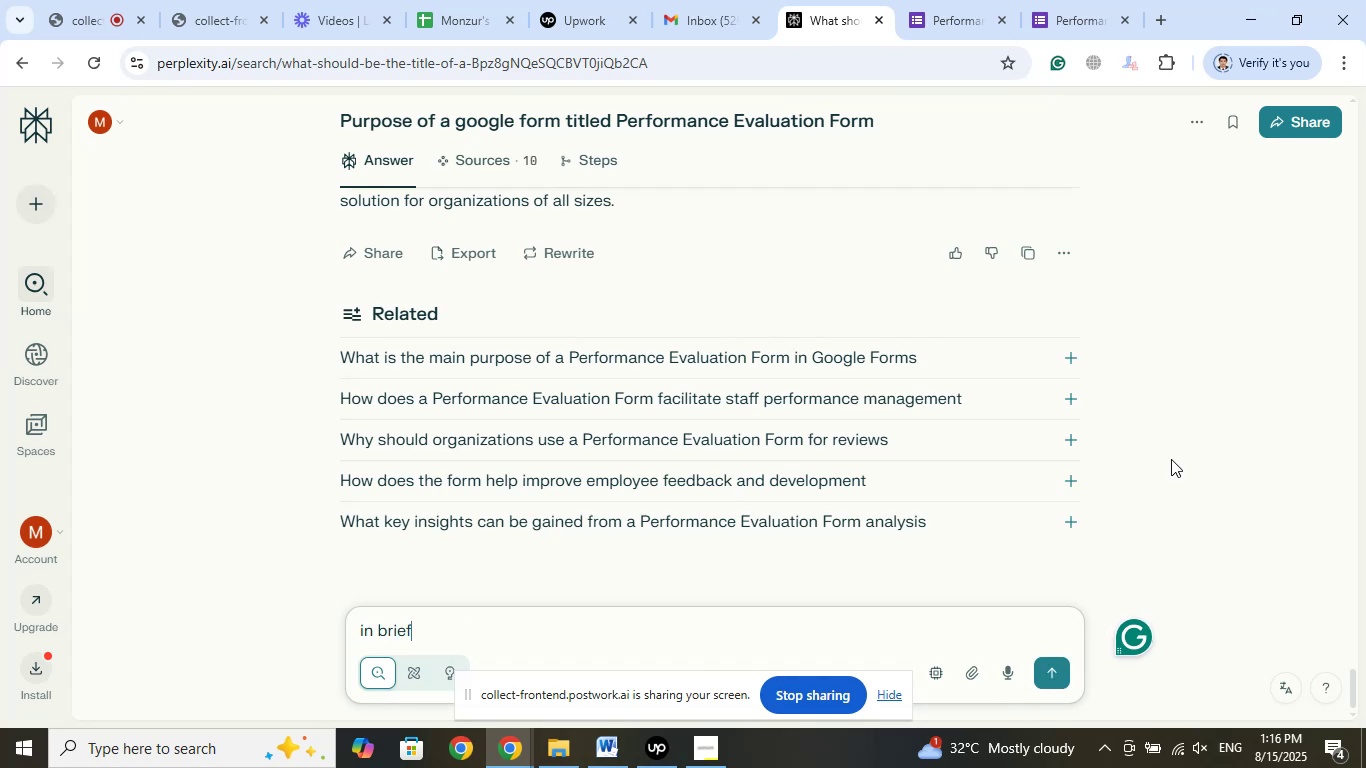 
key(Enter)
 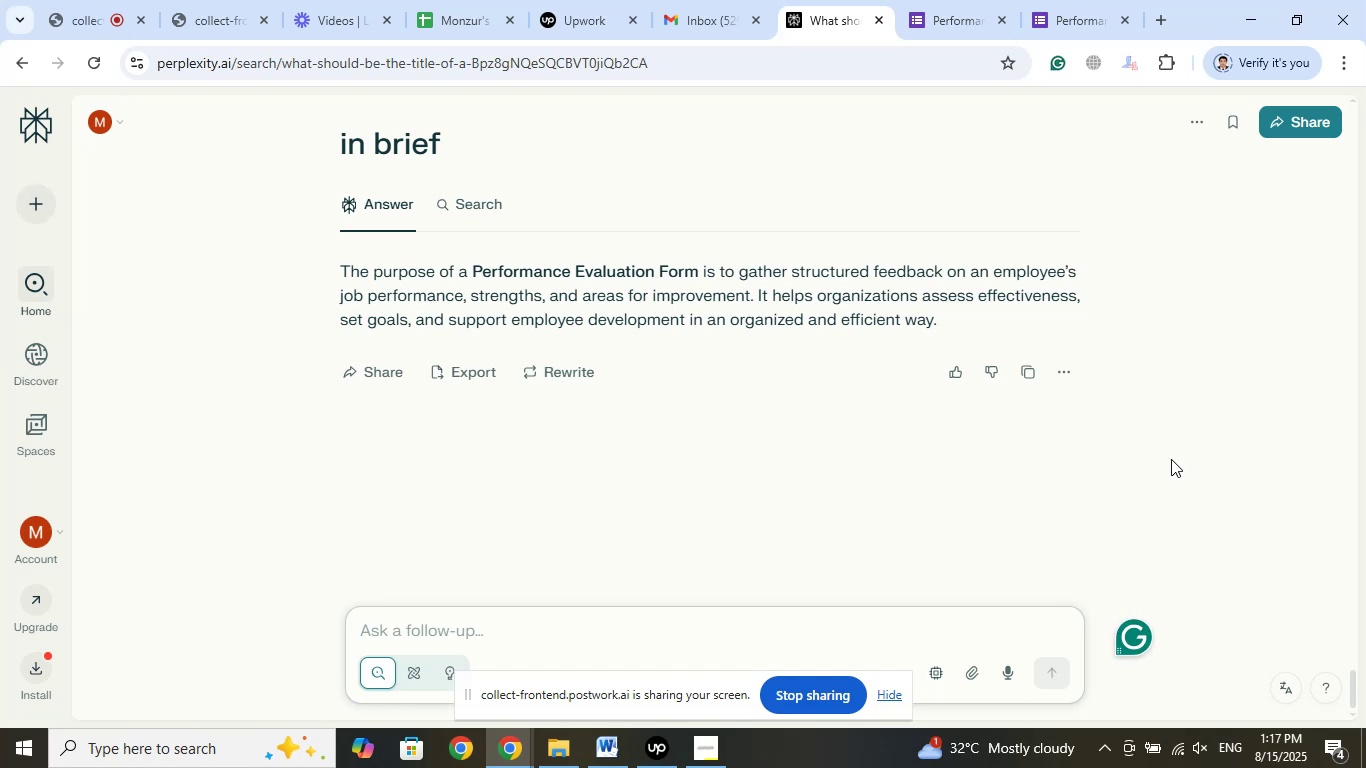 
wait(14.36)
 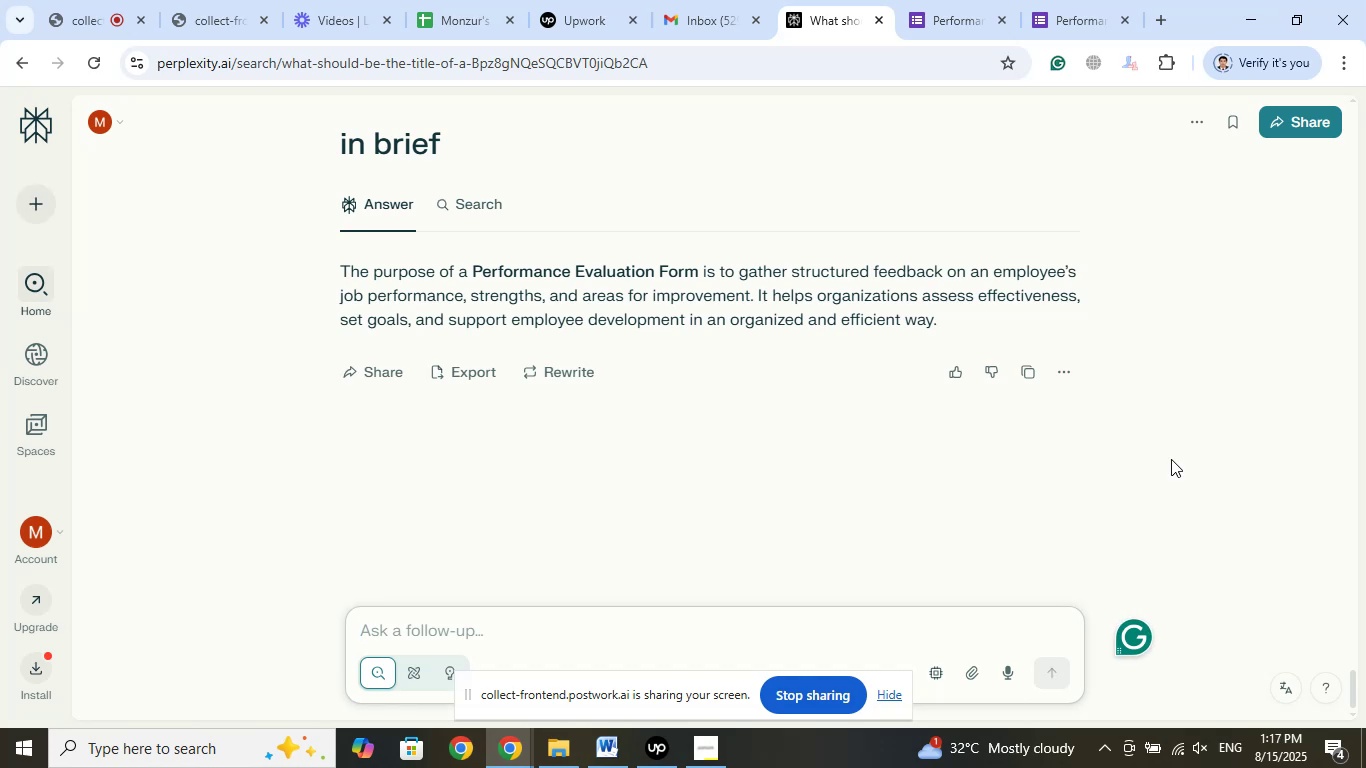 
left_click_drag(start_coordinate=[719, 278], to_coordinate=[960, 327])
 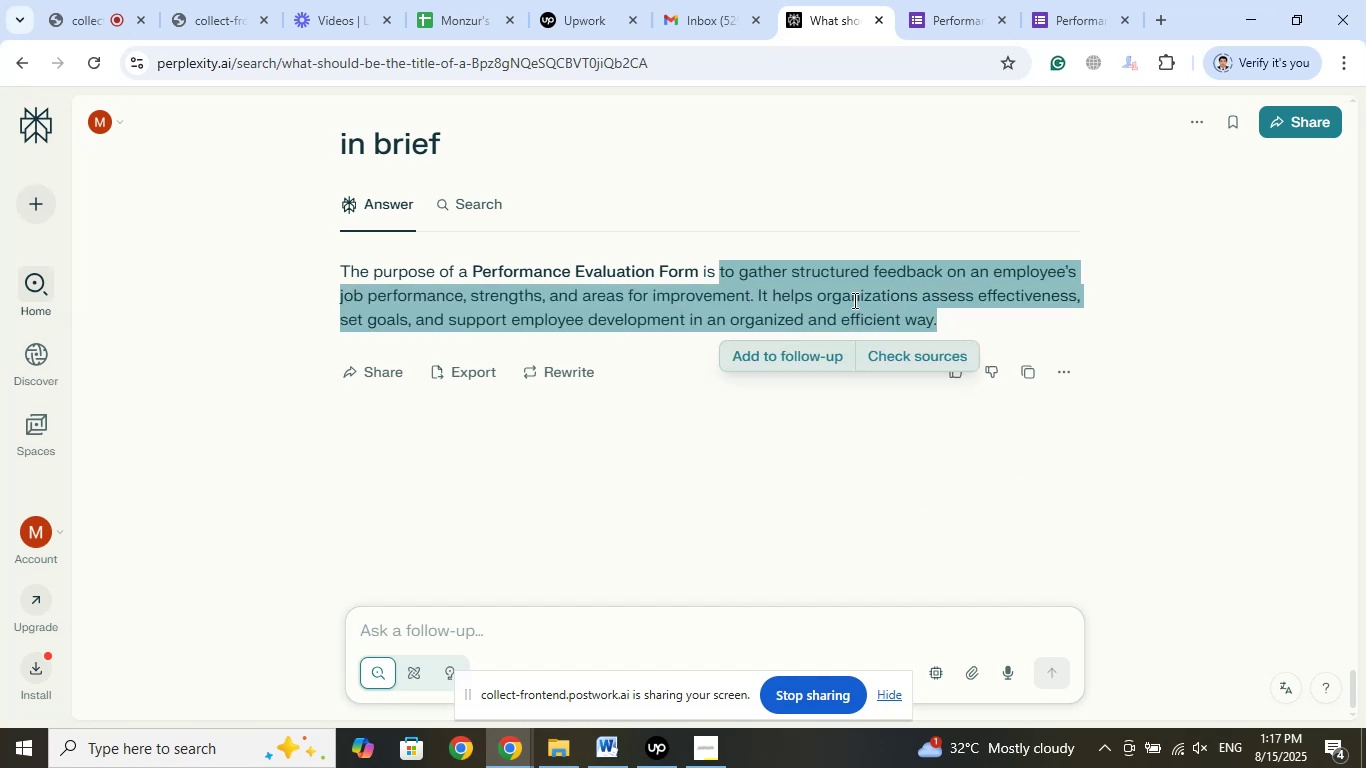 
right_click([853, 300])
 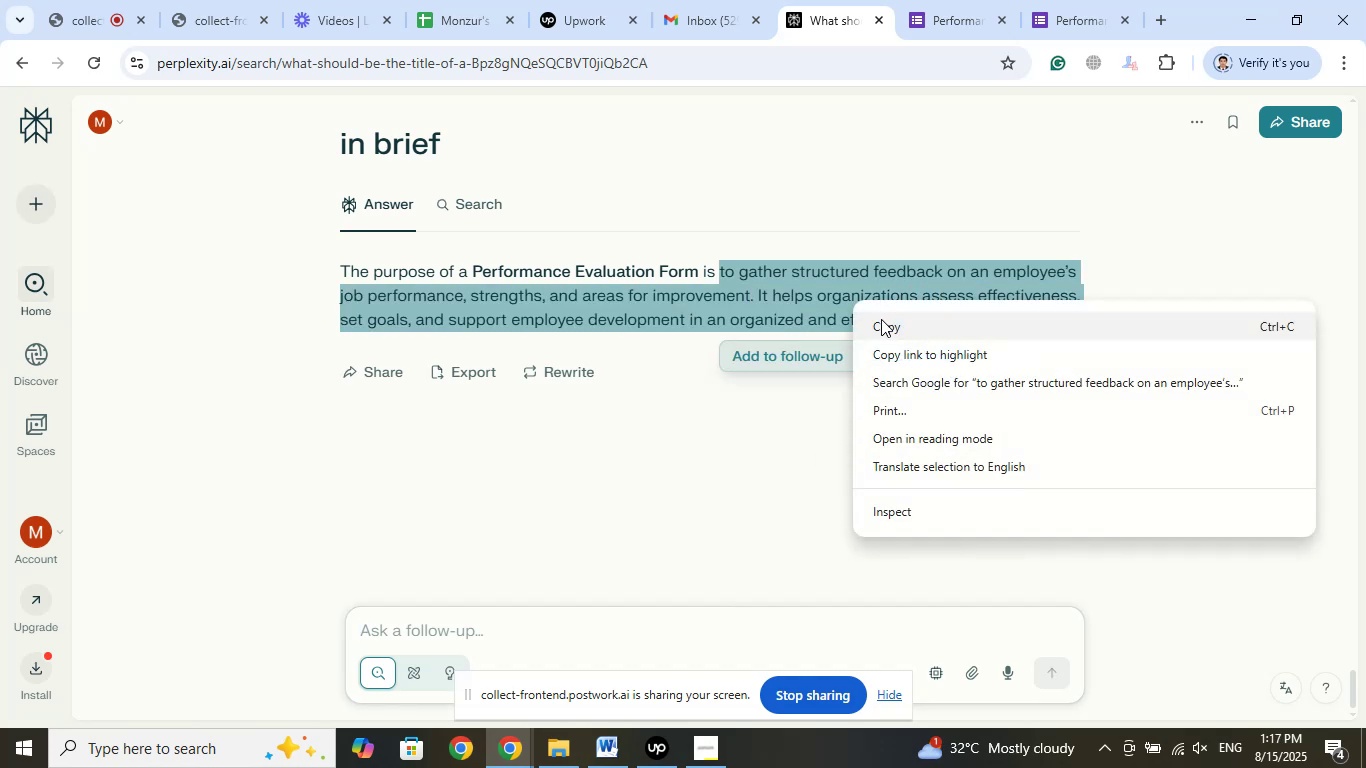 
left_click([881, 319])
 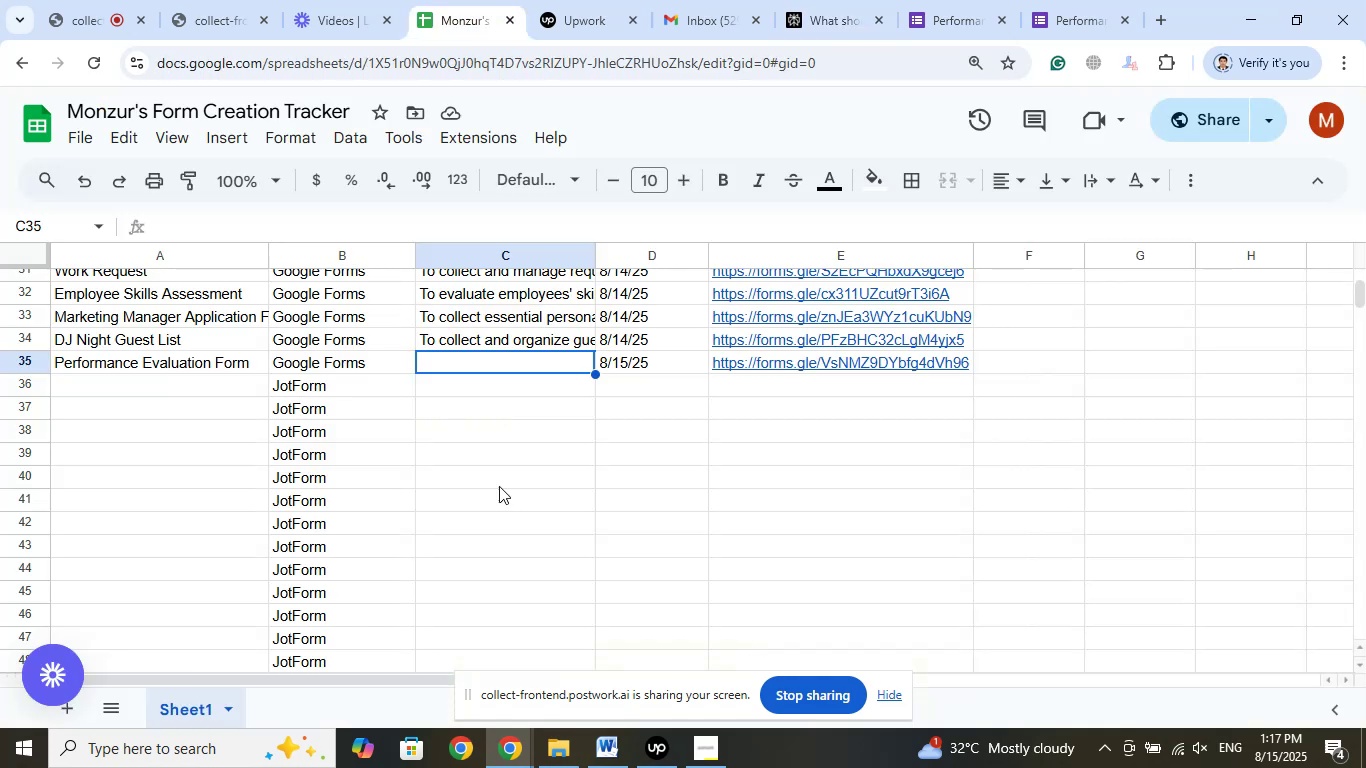 
left_click([194, 235])
 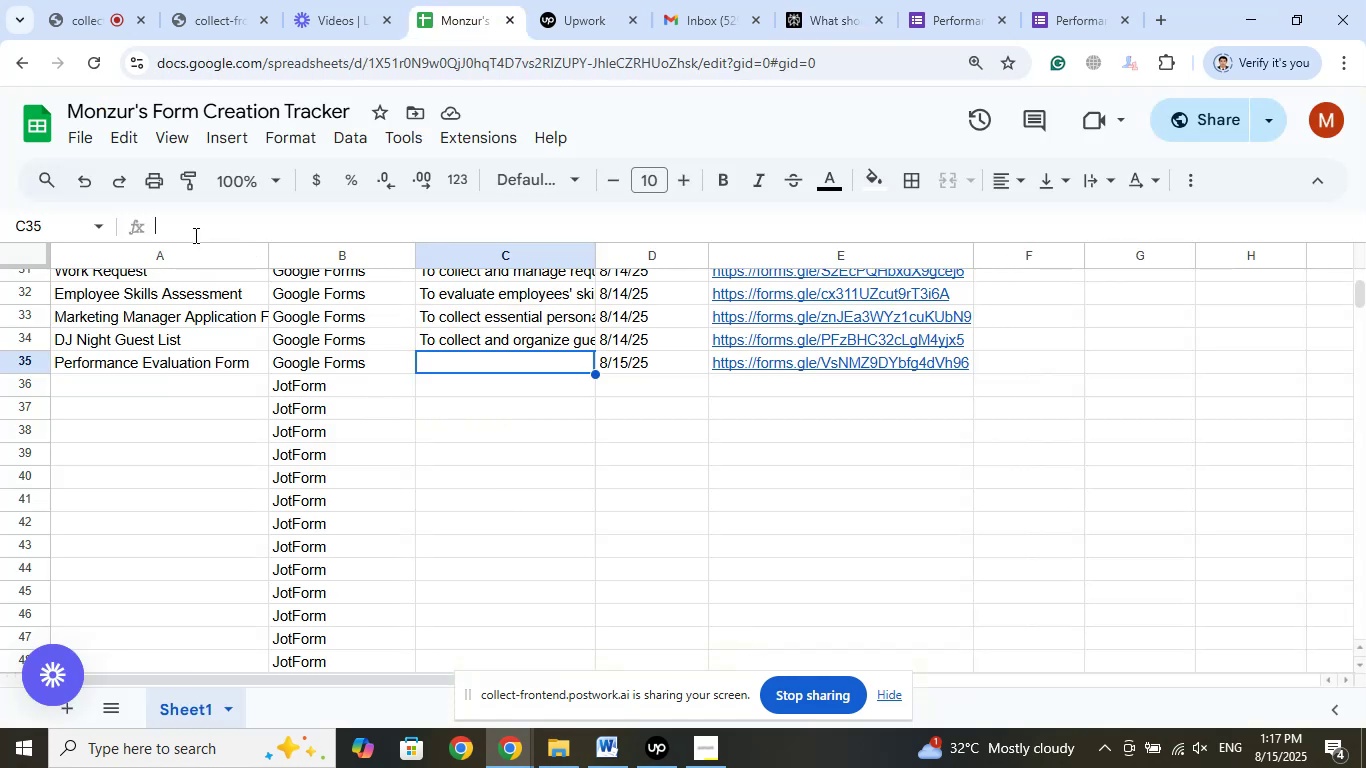 
right_click([194, 235])
 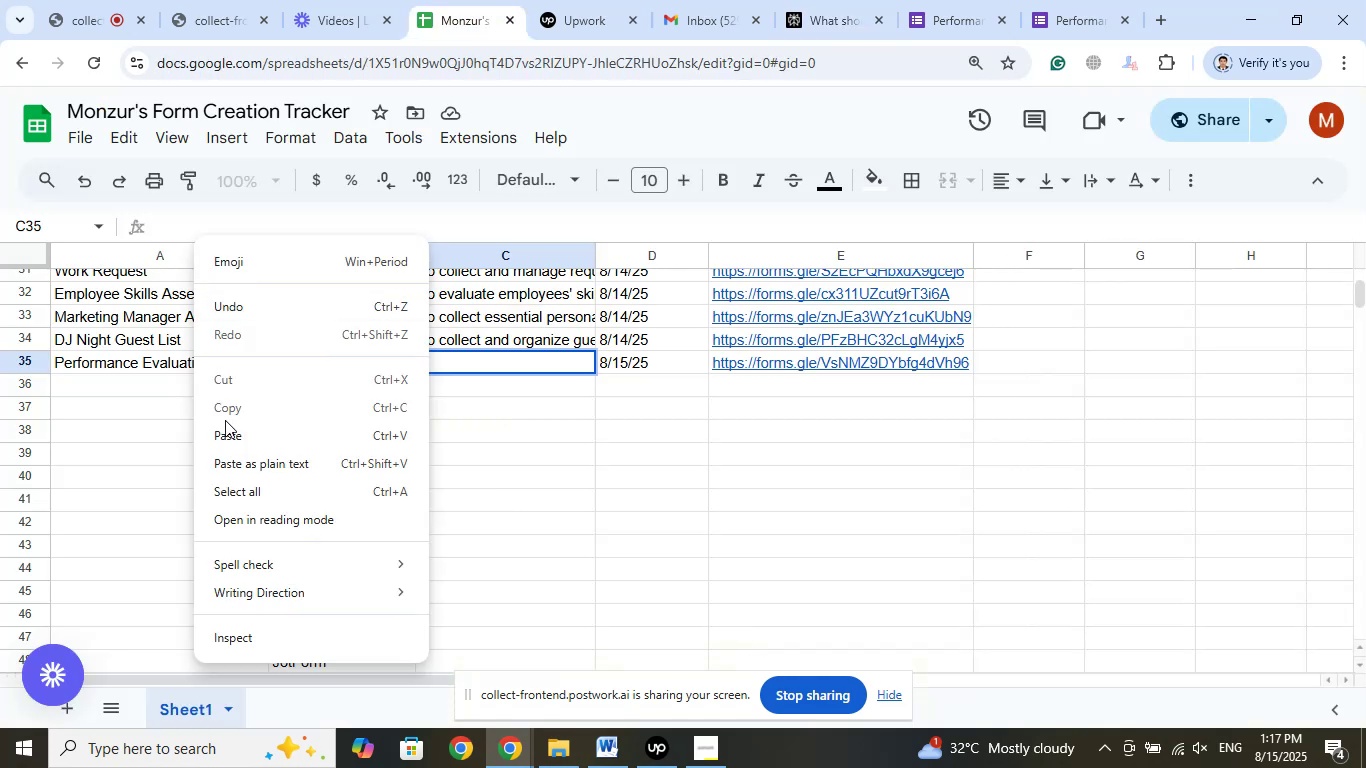 
left_click([225, 443])
 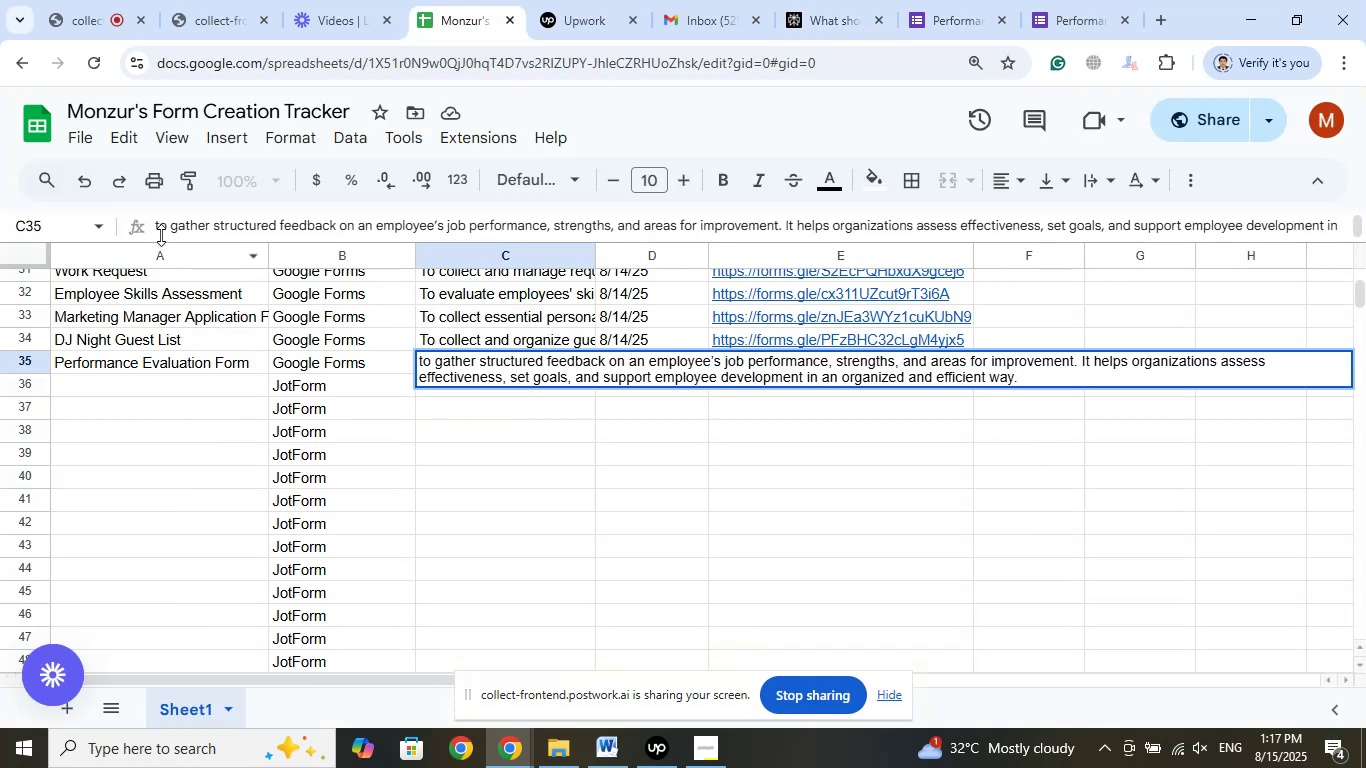 
left_click([162, 227])
 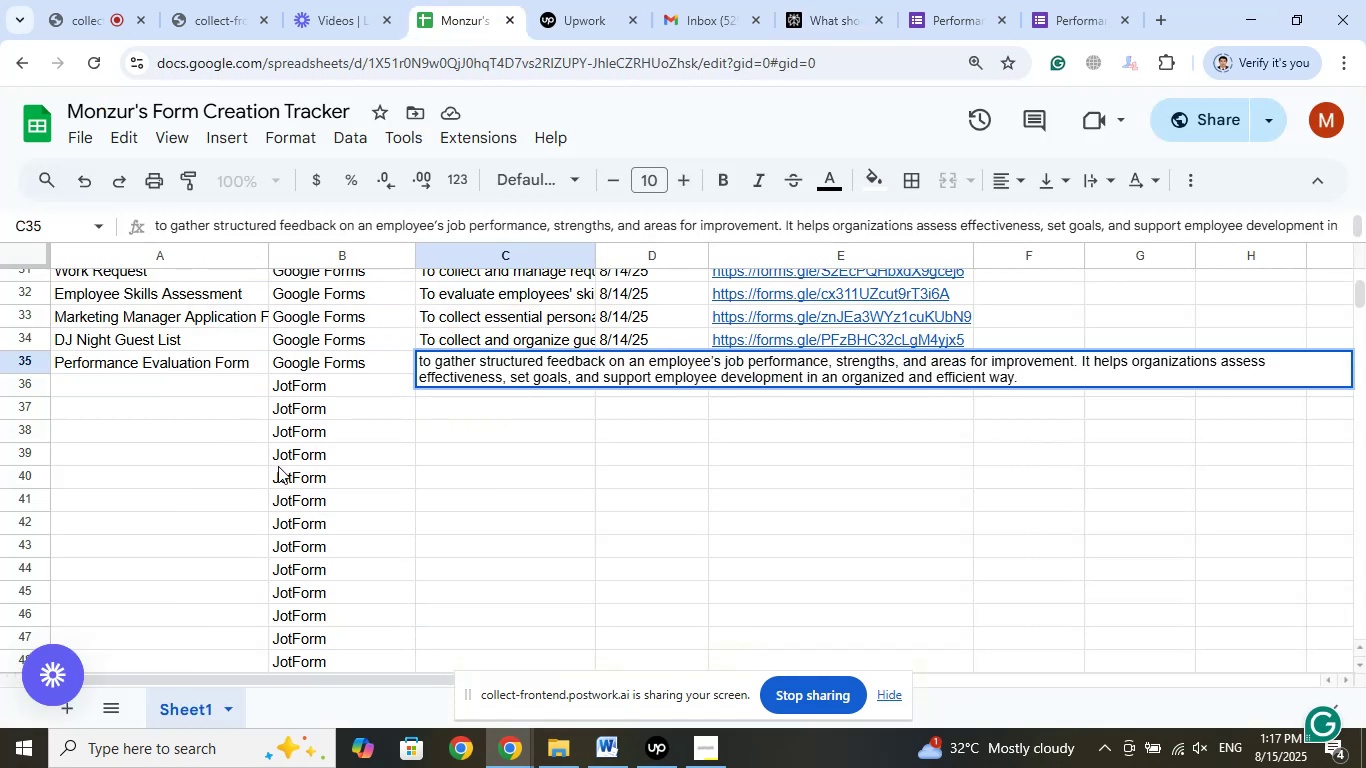 
key(Backspace)
 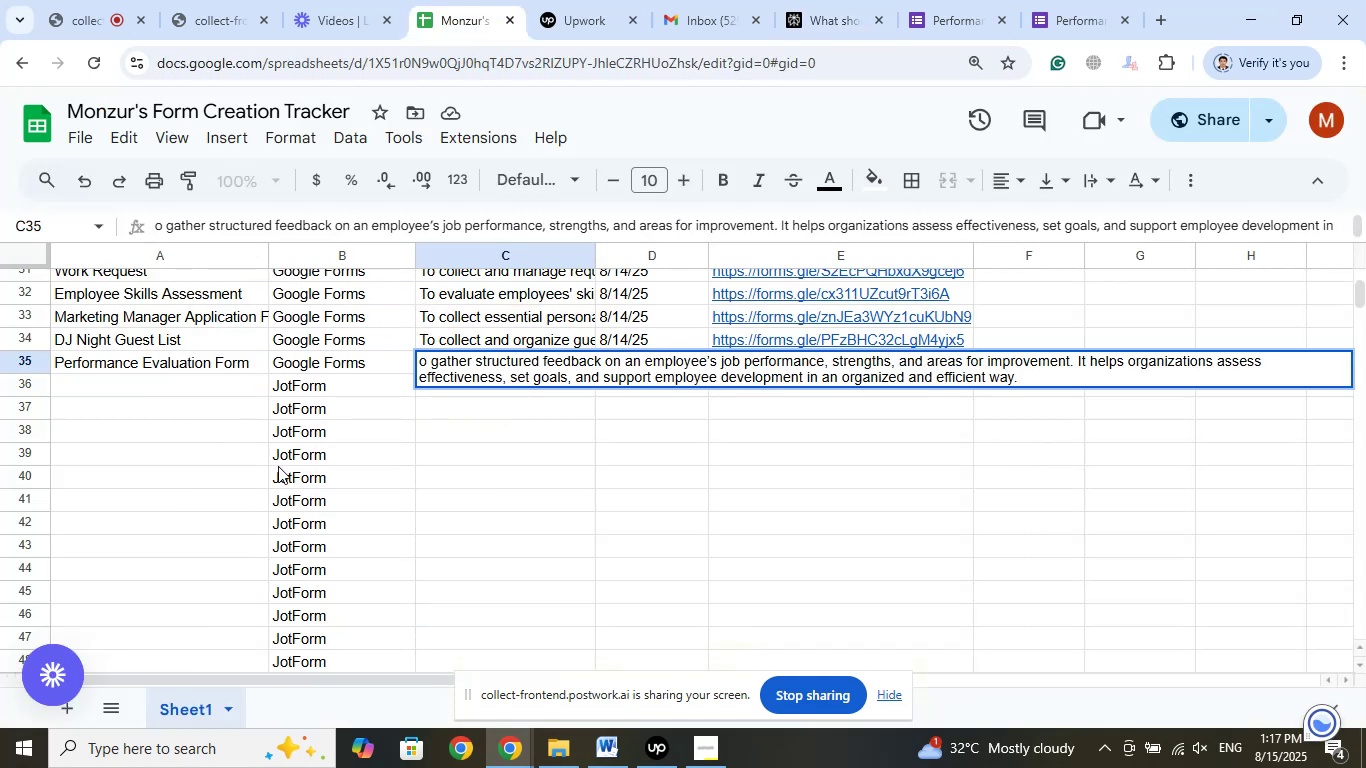 
key(Shift+ShiftLeft)
 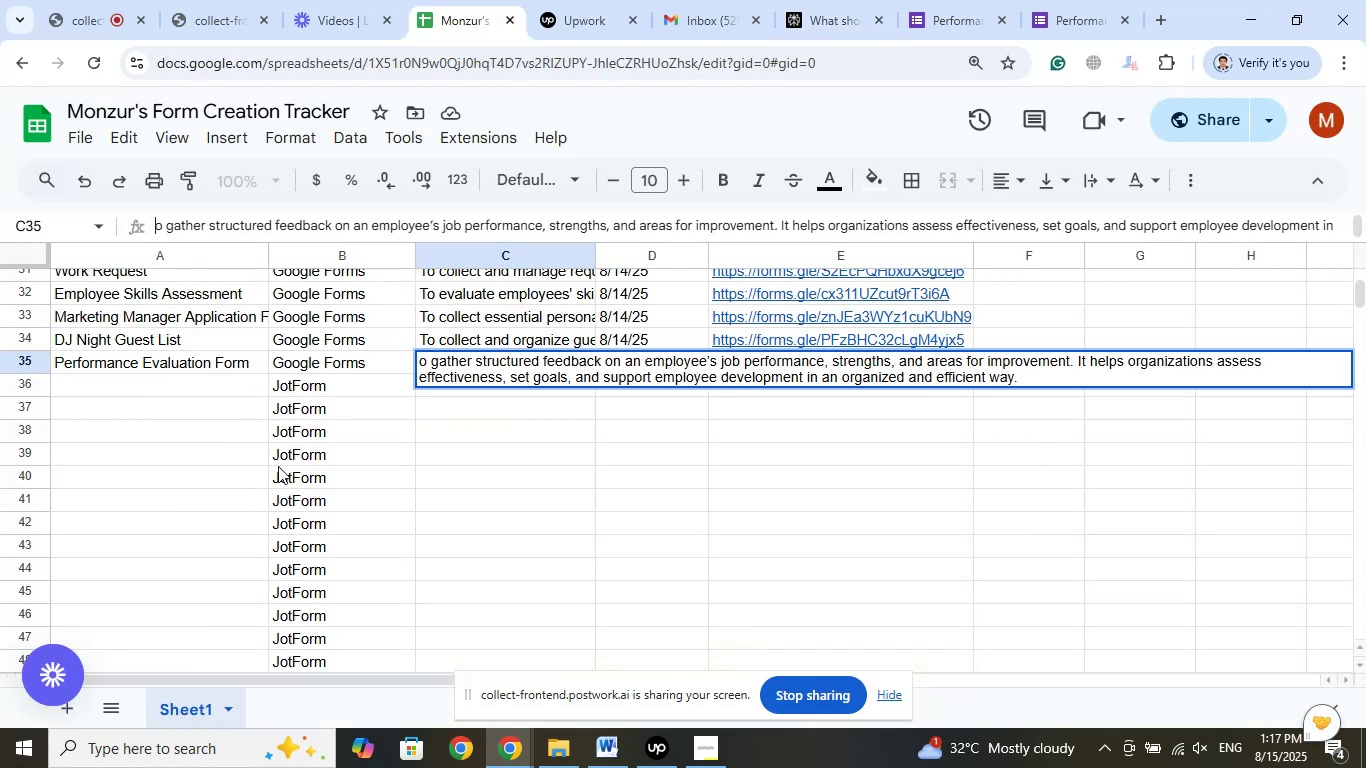 
key(Shift+T)
 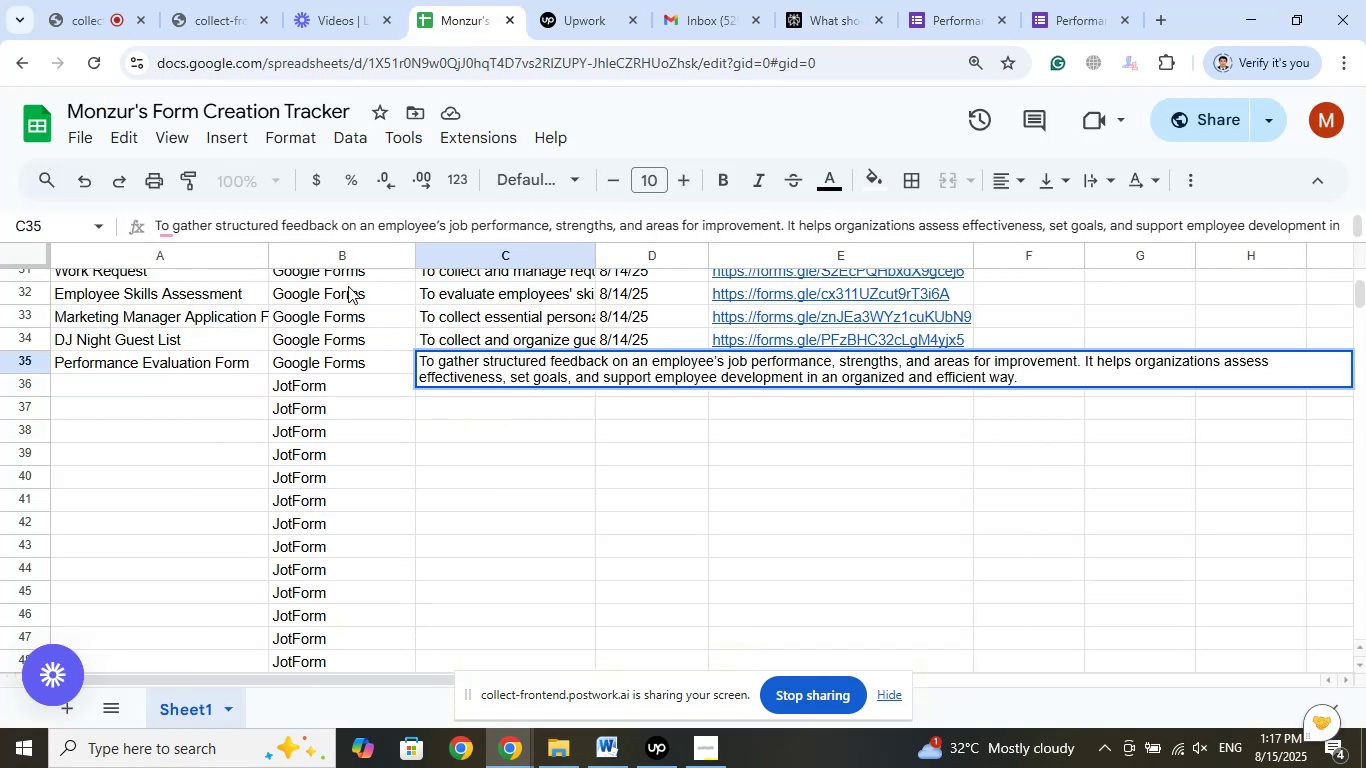 
left_click([430, 418])
 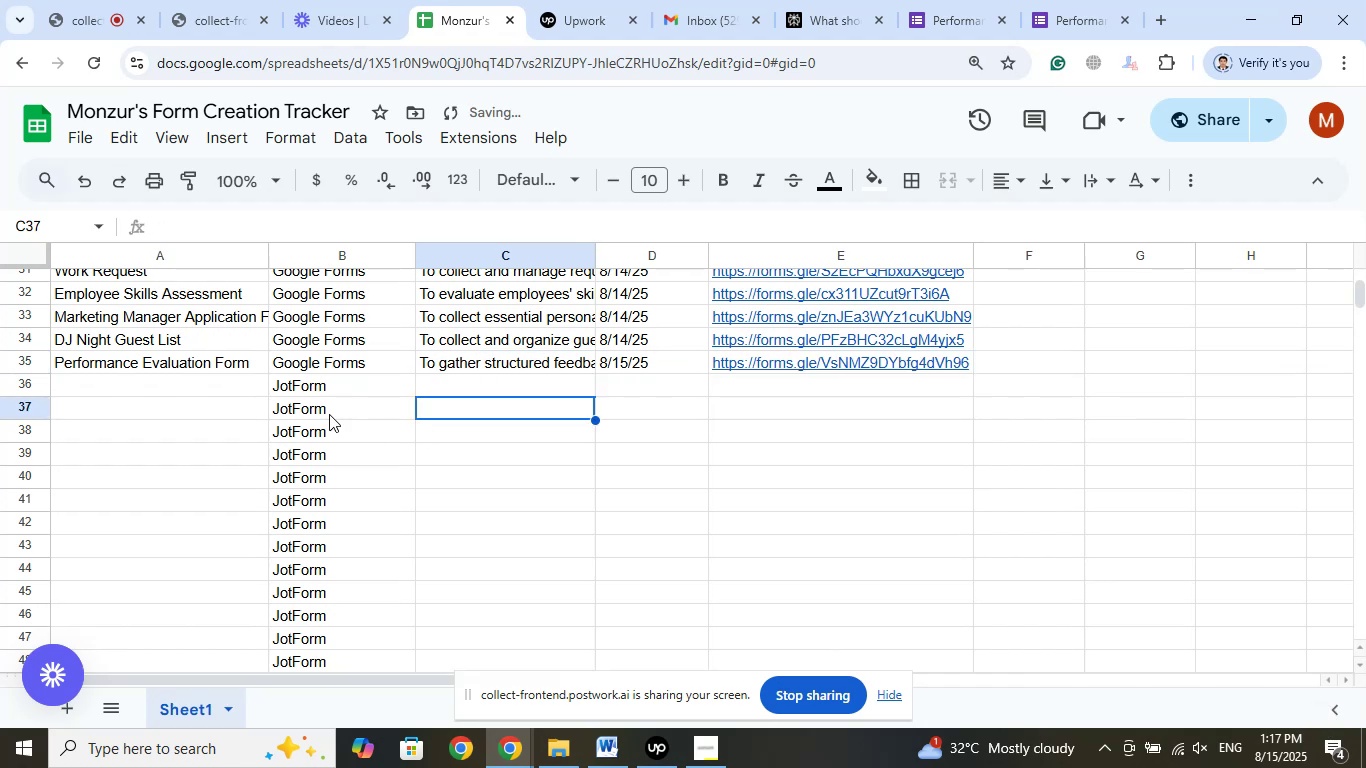 
left_click([206, 386])
 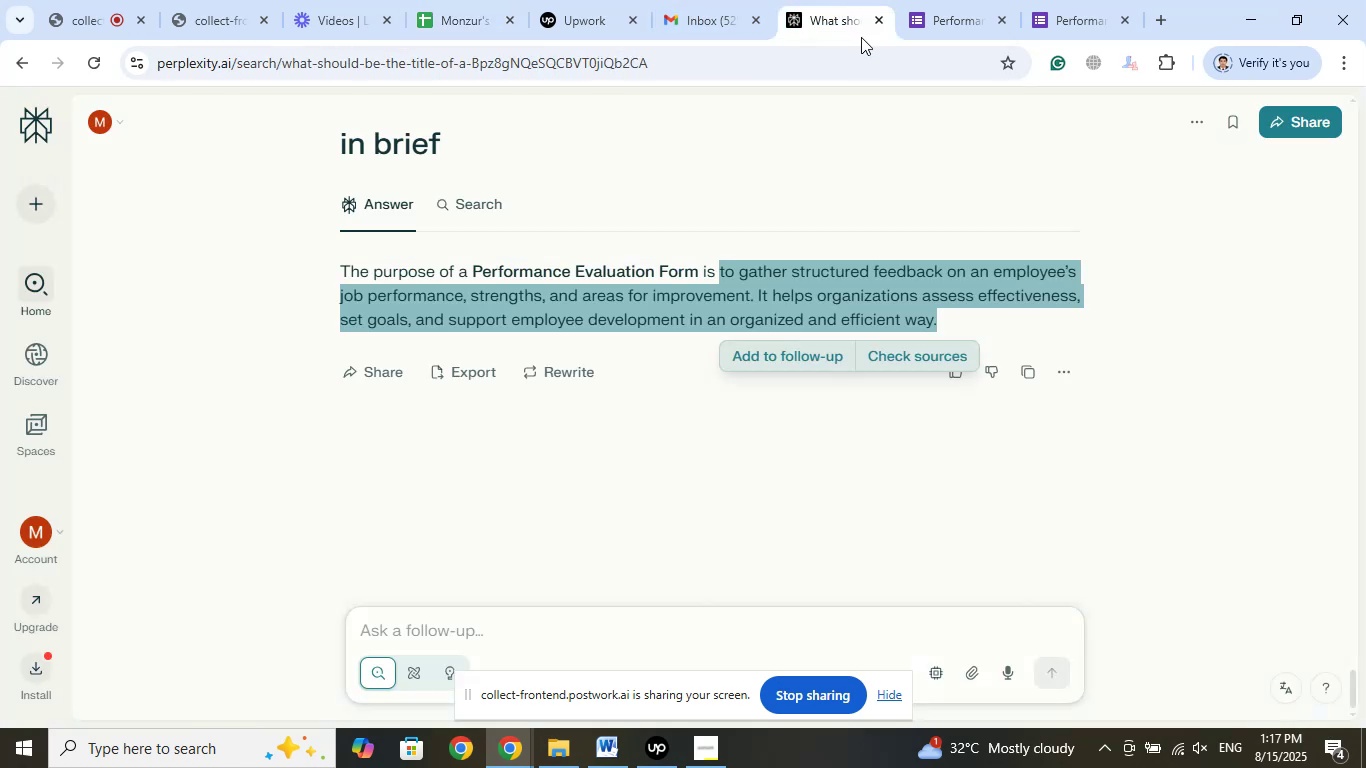 
left_click([880, 17])
 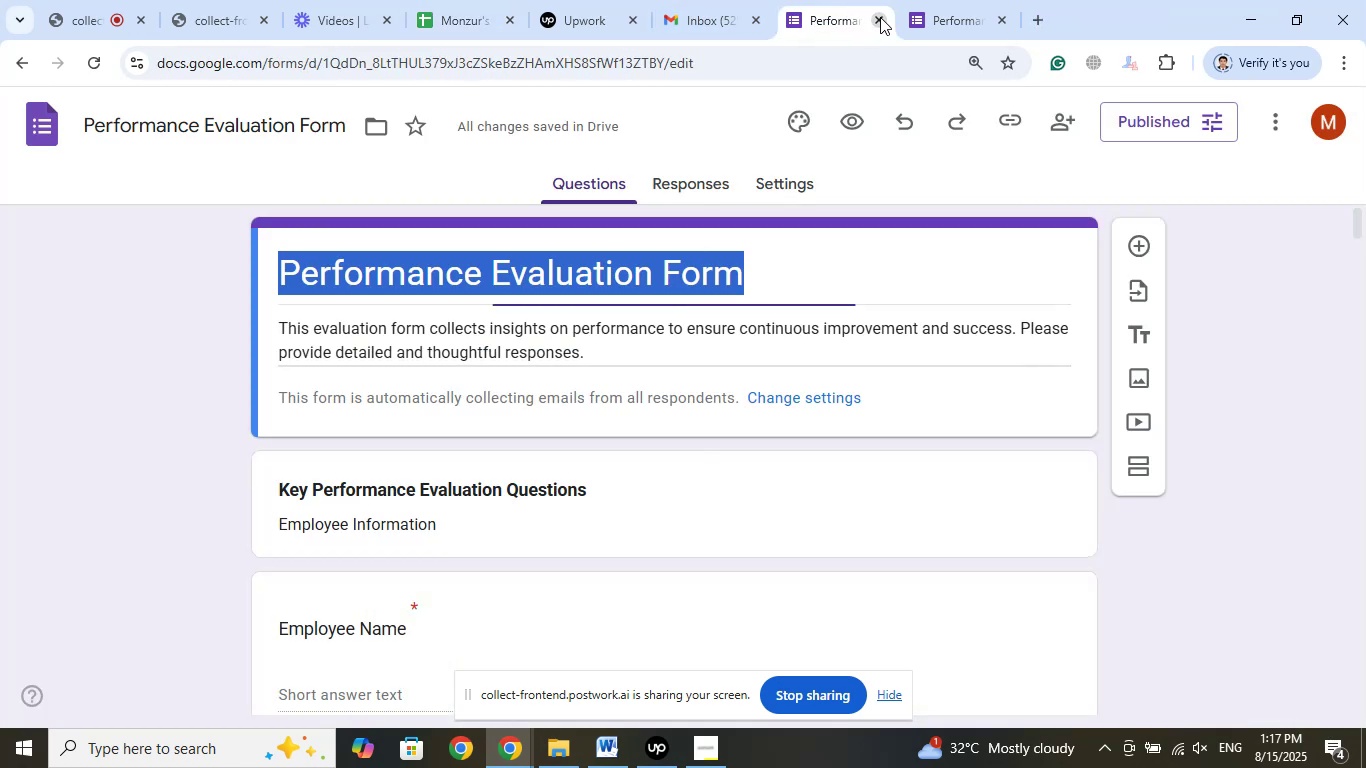 
left_click([880, 17])
 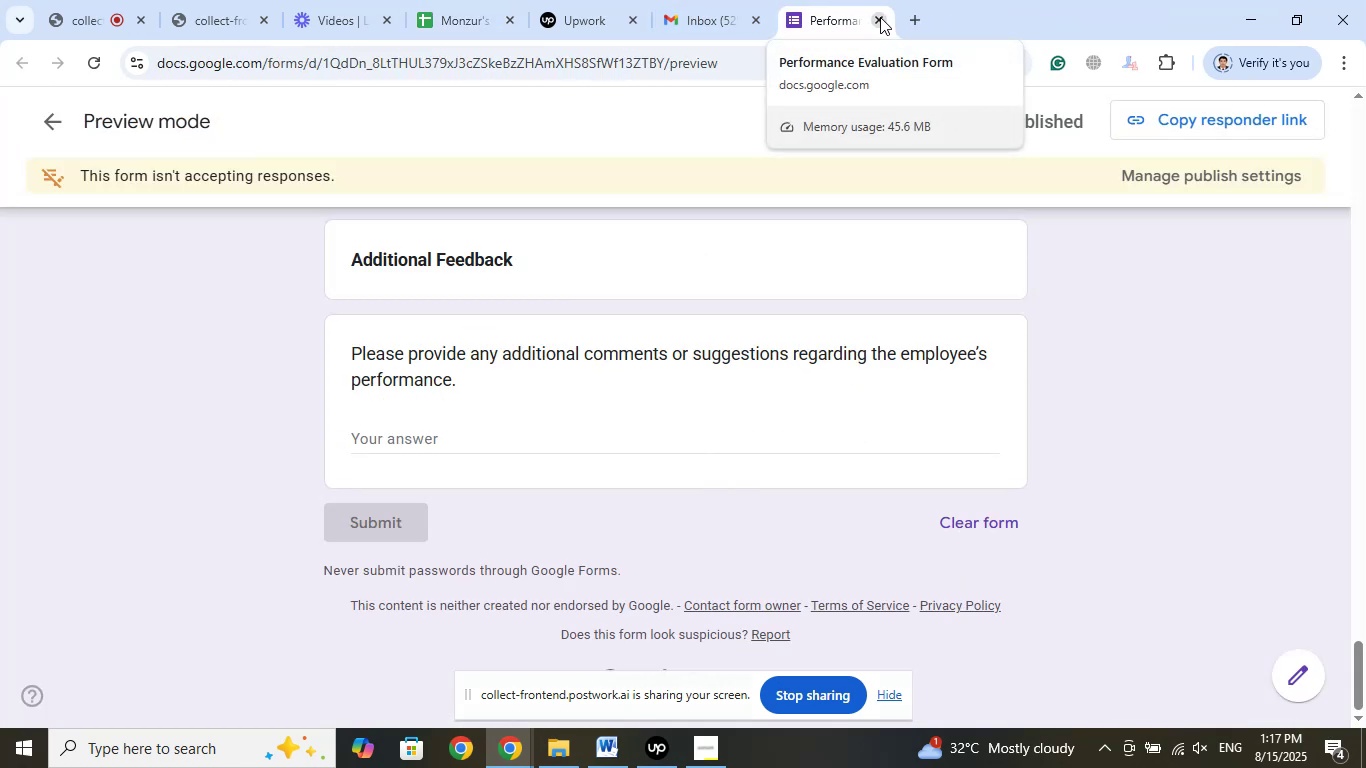 